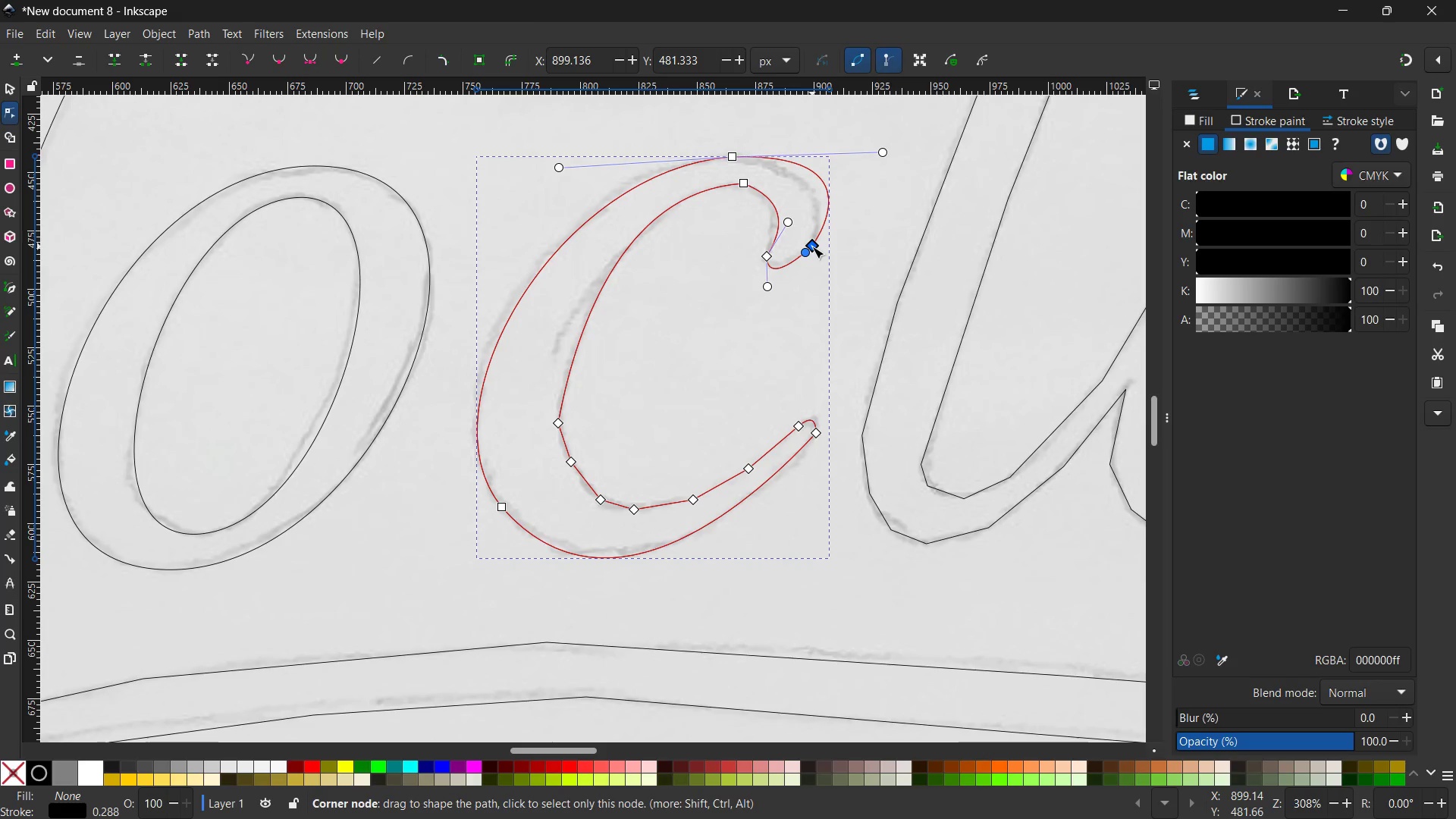 
left_click([812, 246])
 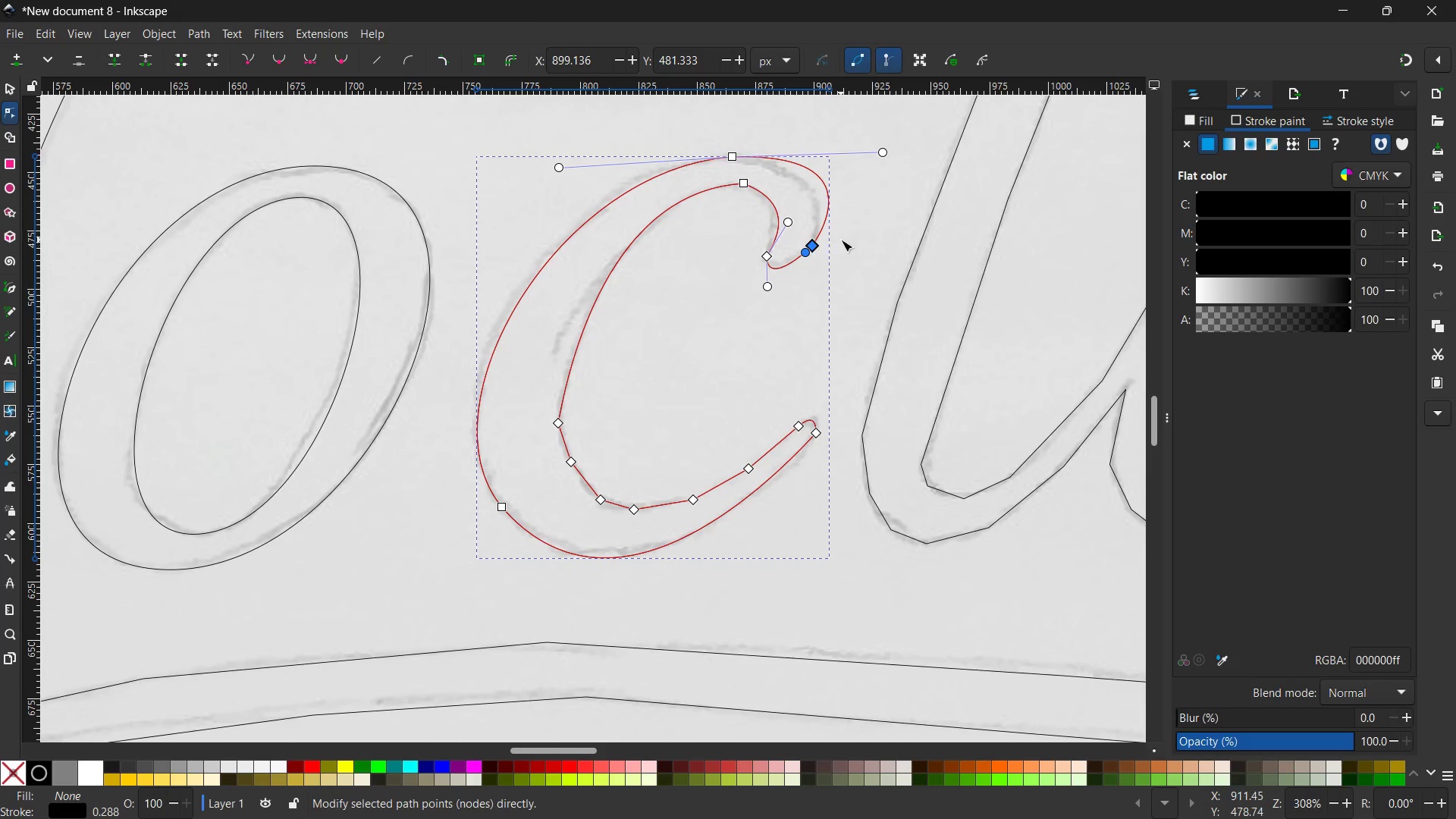 
left_click([841, 240])
 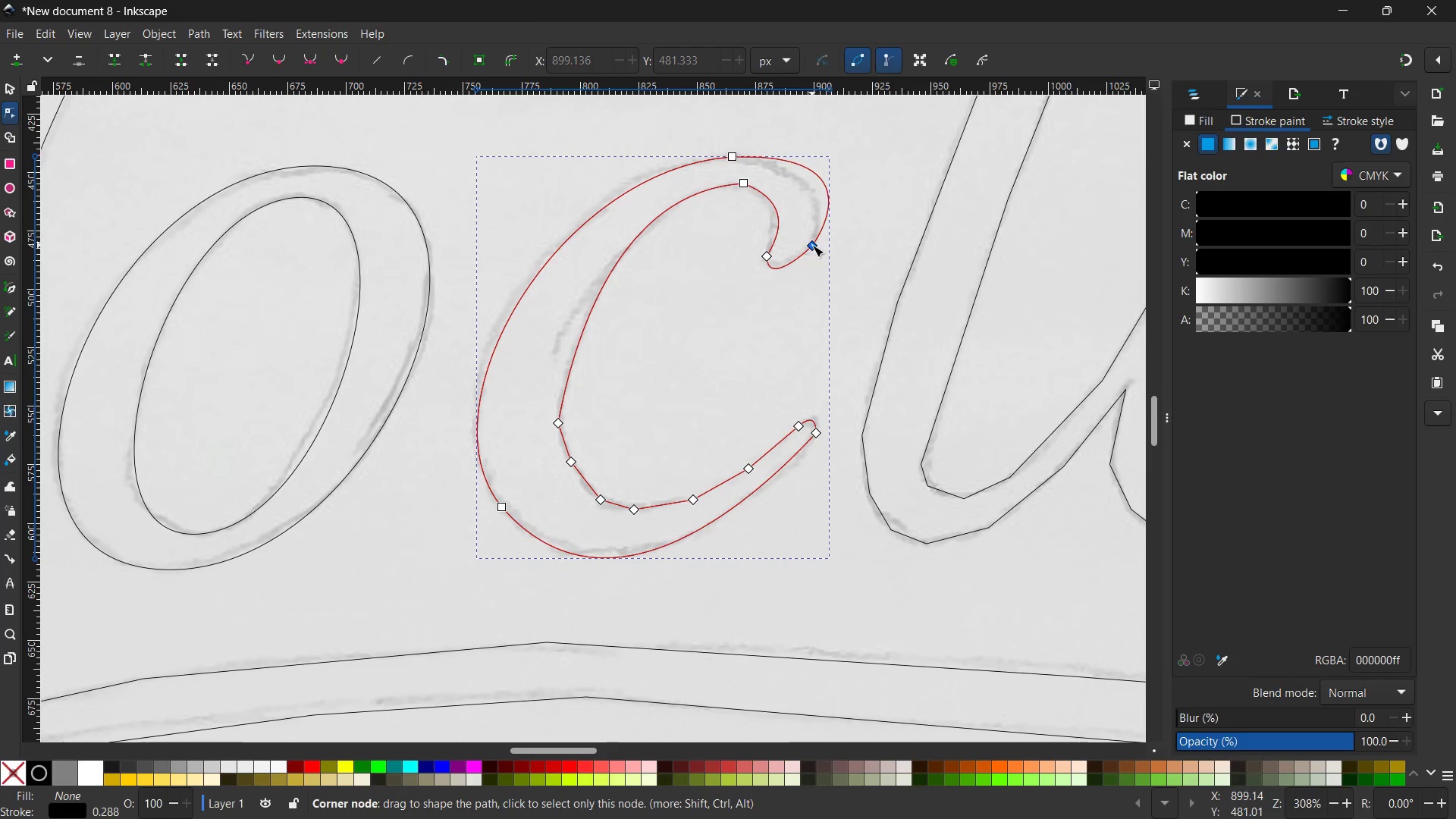 
left_click([812, 245])
 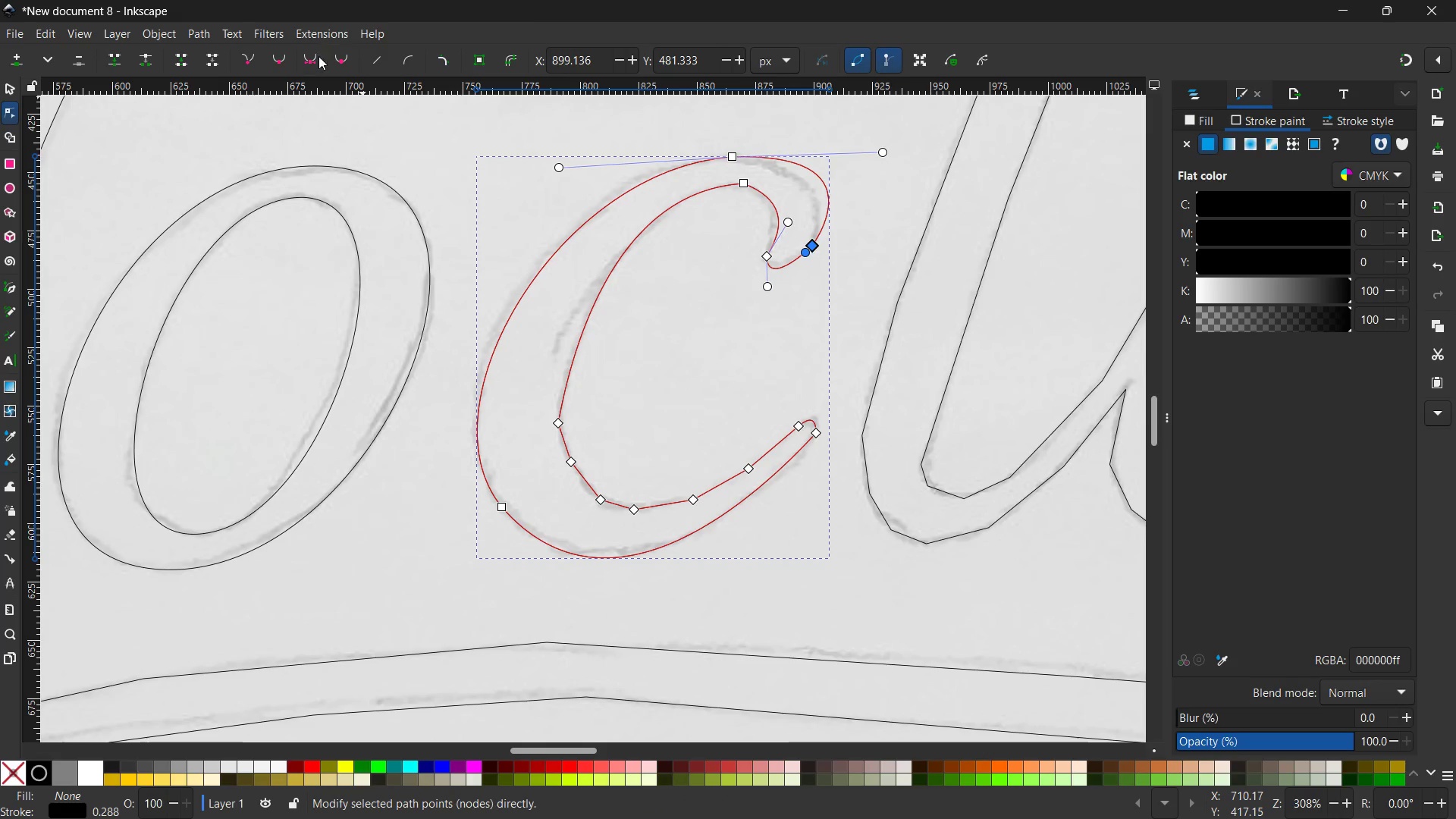 
left_click([312, 58])
 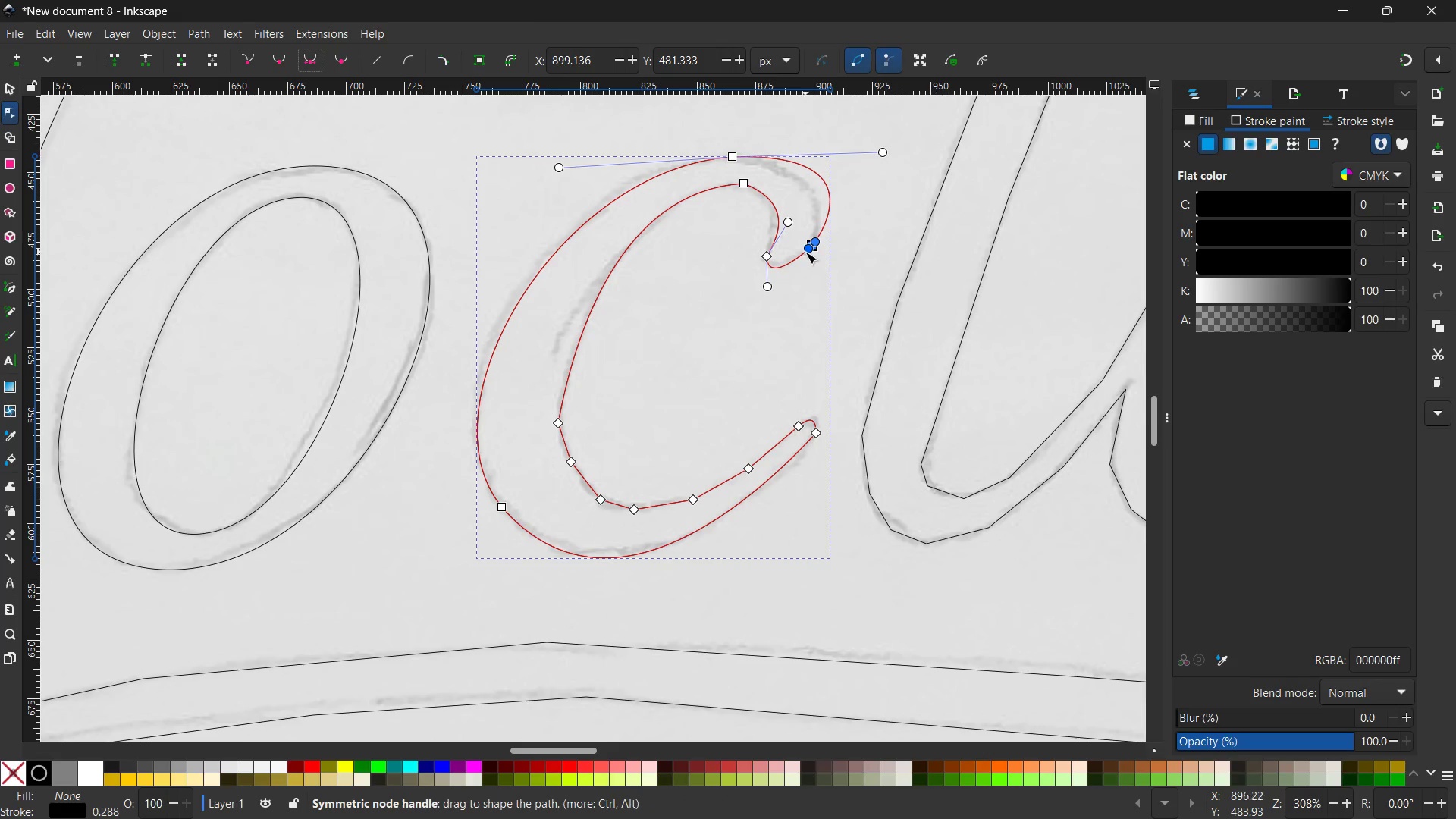 
left_click_drag(start_coordinate=[808, 252], to_coordinate=[805, 256])
 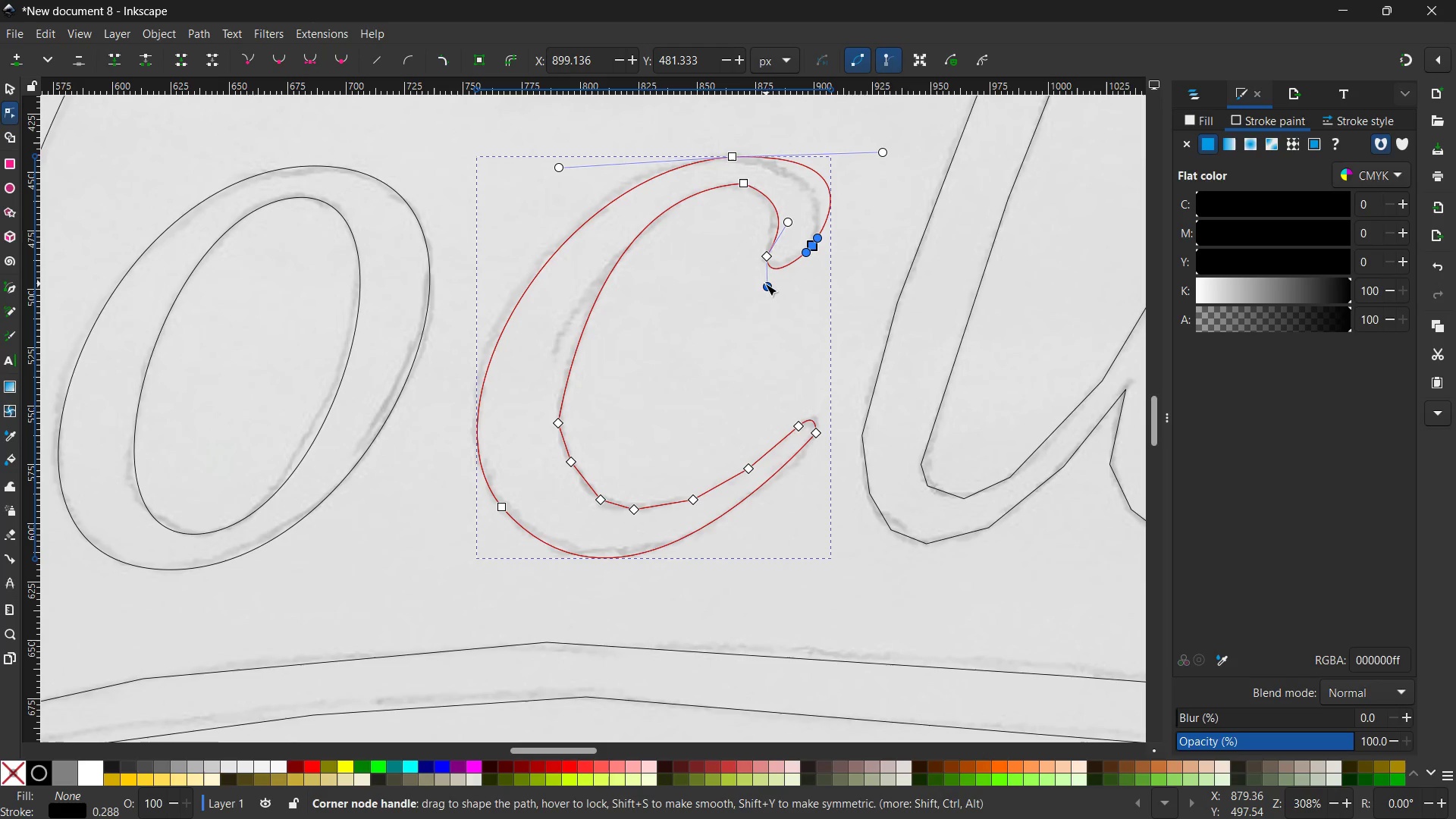 
left_click_drag(start_coordinate=[767, 284], to_coordinate=[768, 274])
 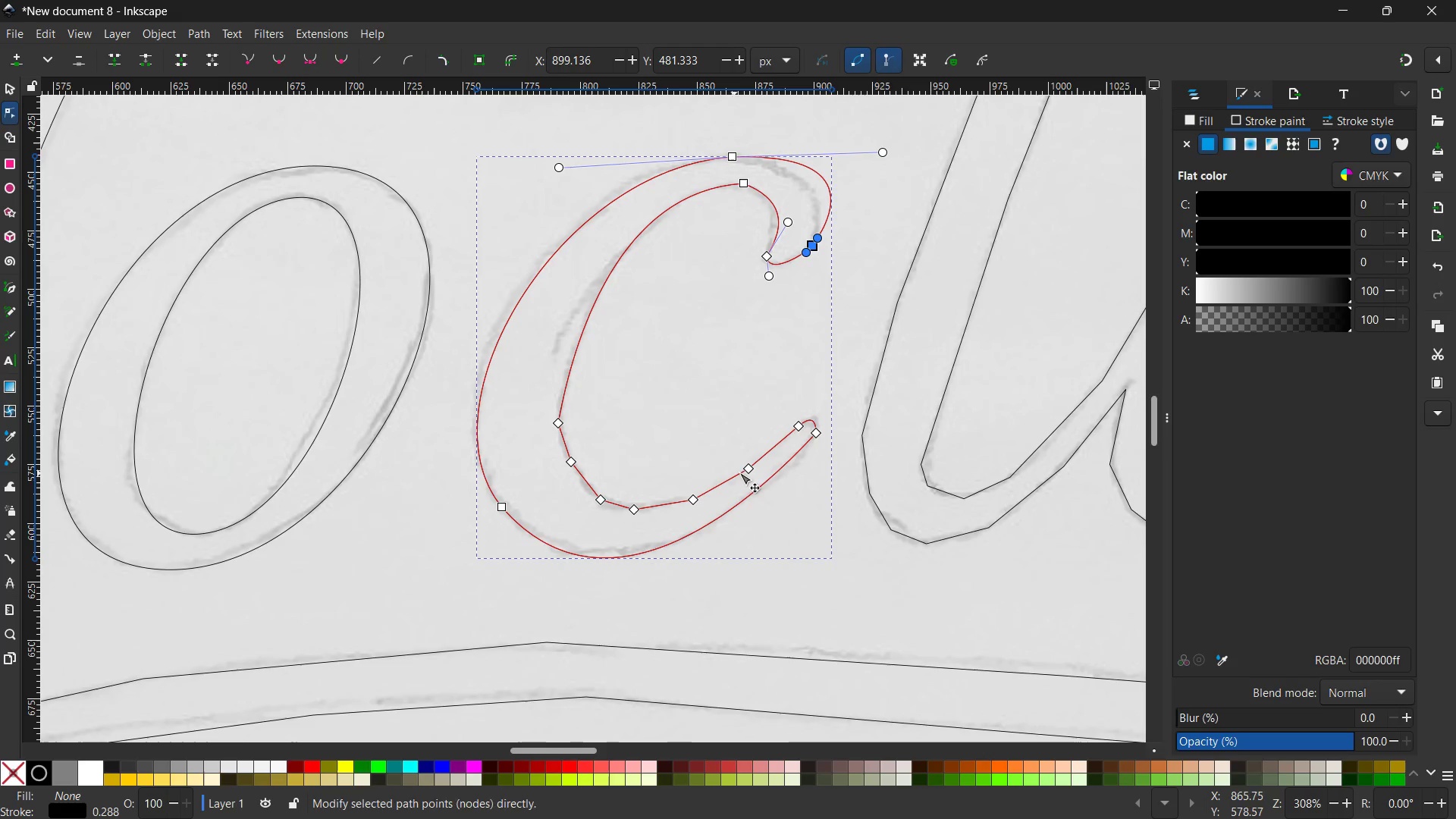 
left_click([743, 466])
 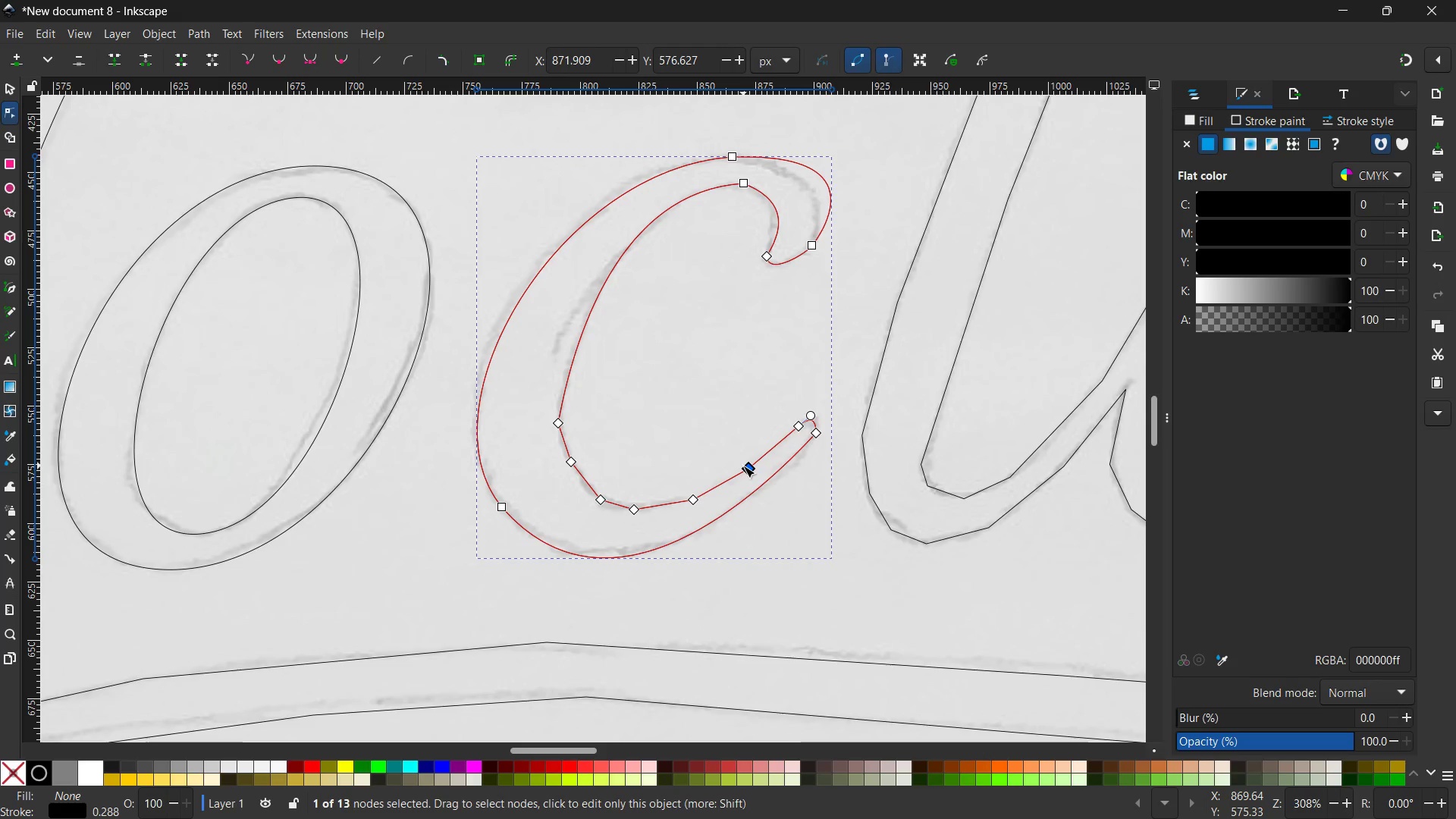 
key(Backspace)
 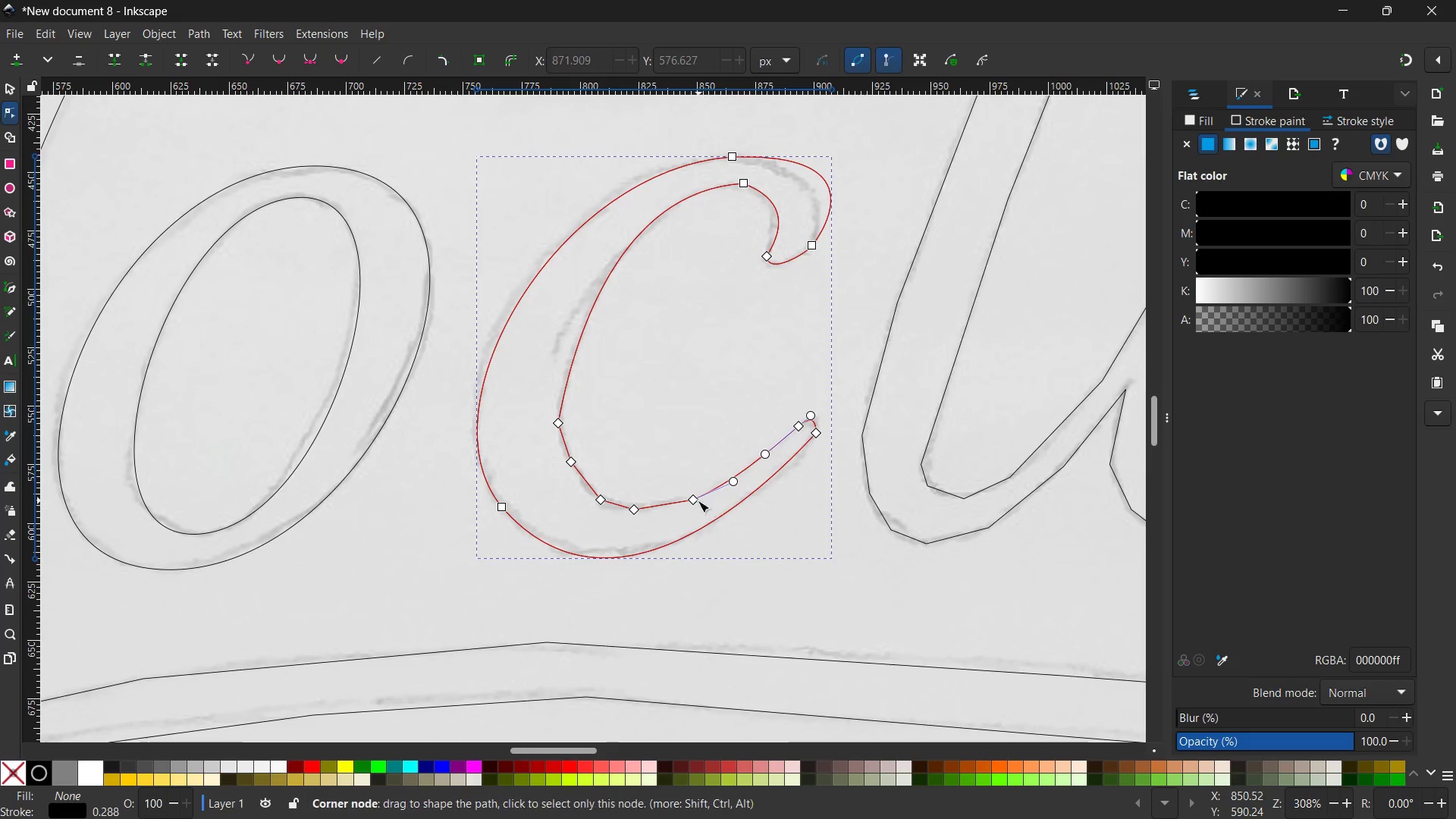 
left_click([694, 501])
 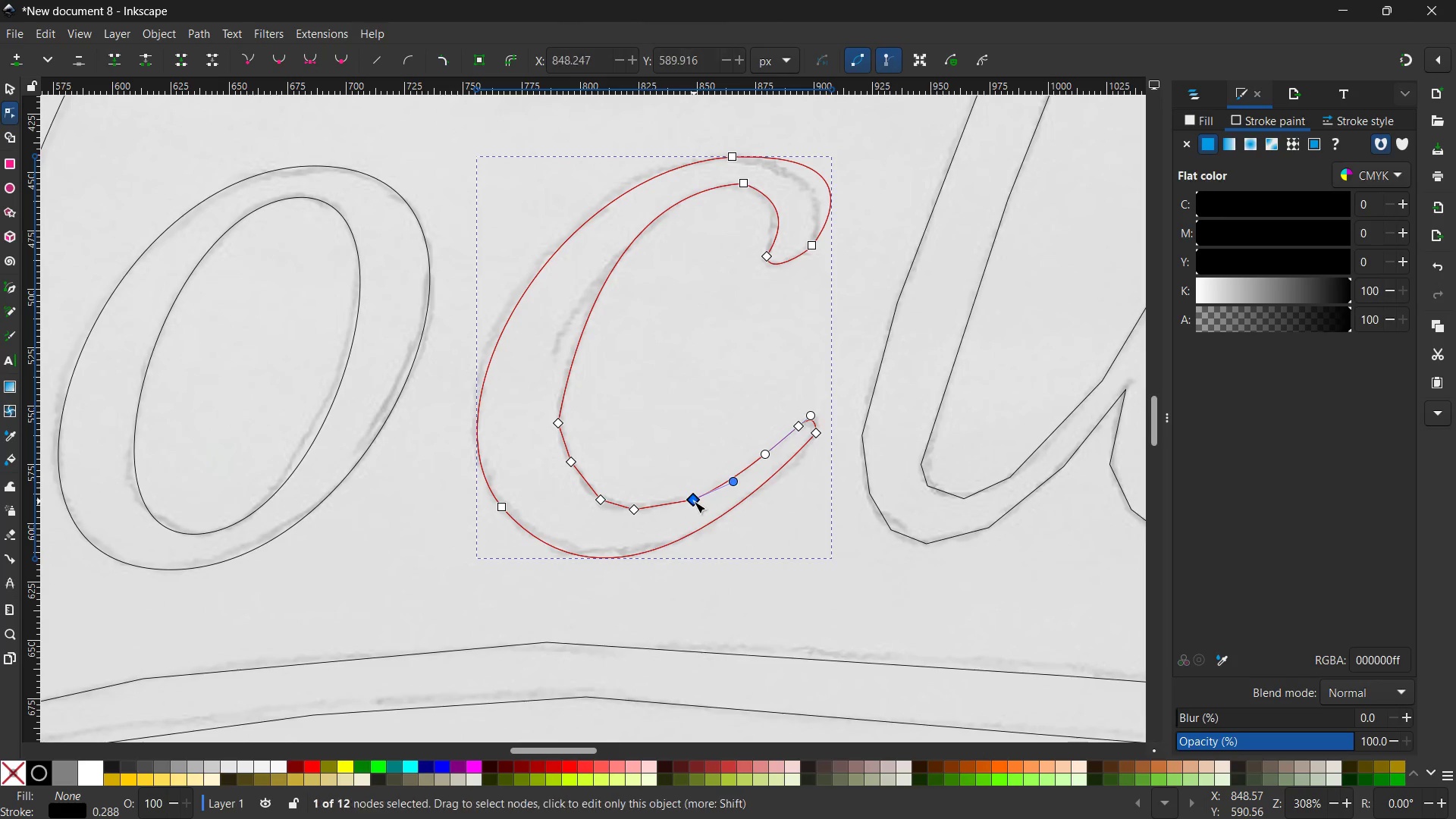 
key(Backspace)
 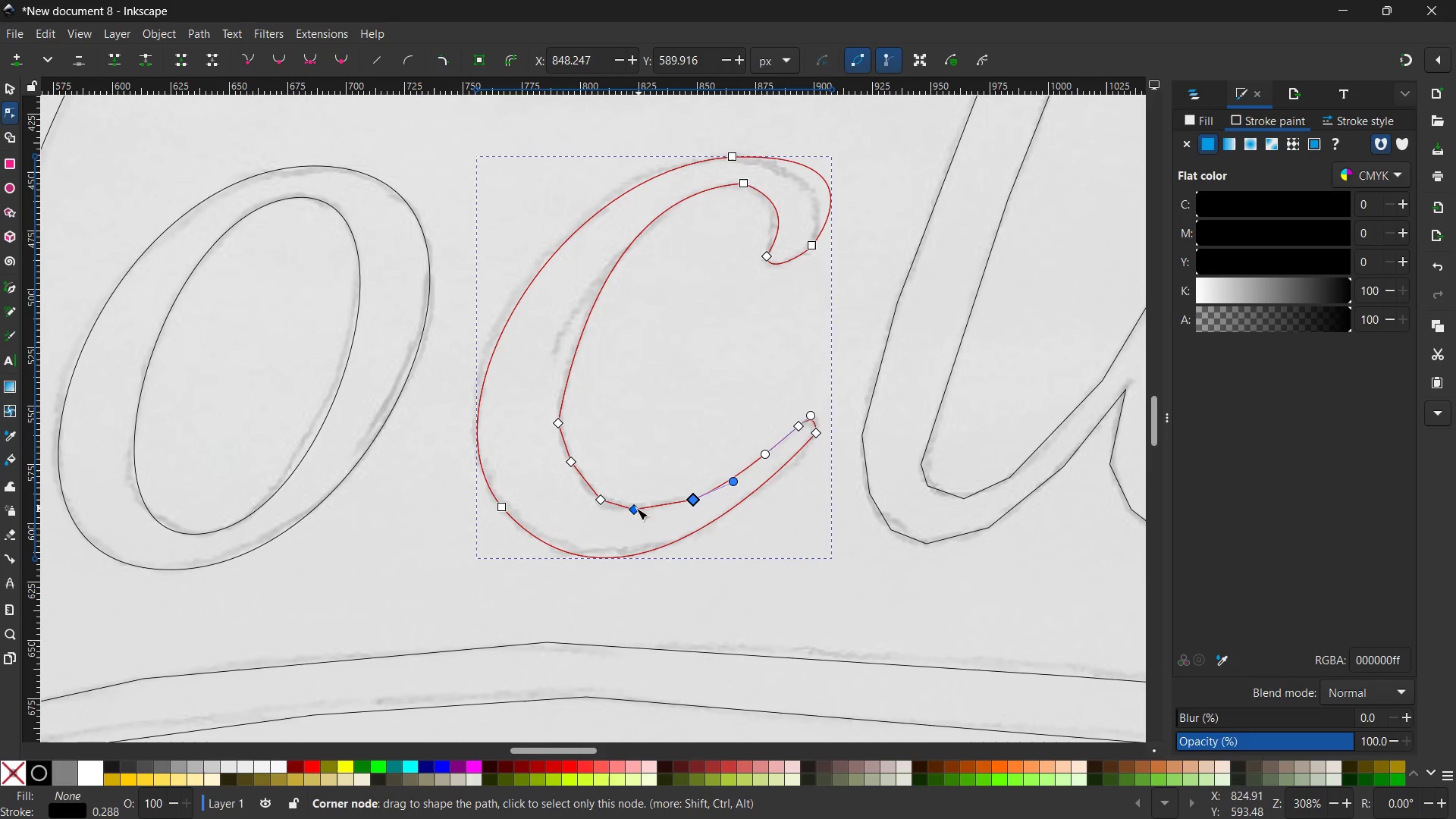 
key(Backspace)
 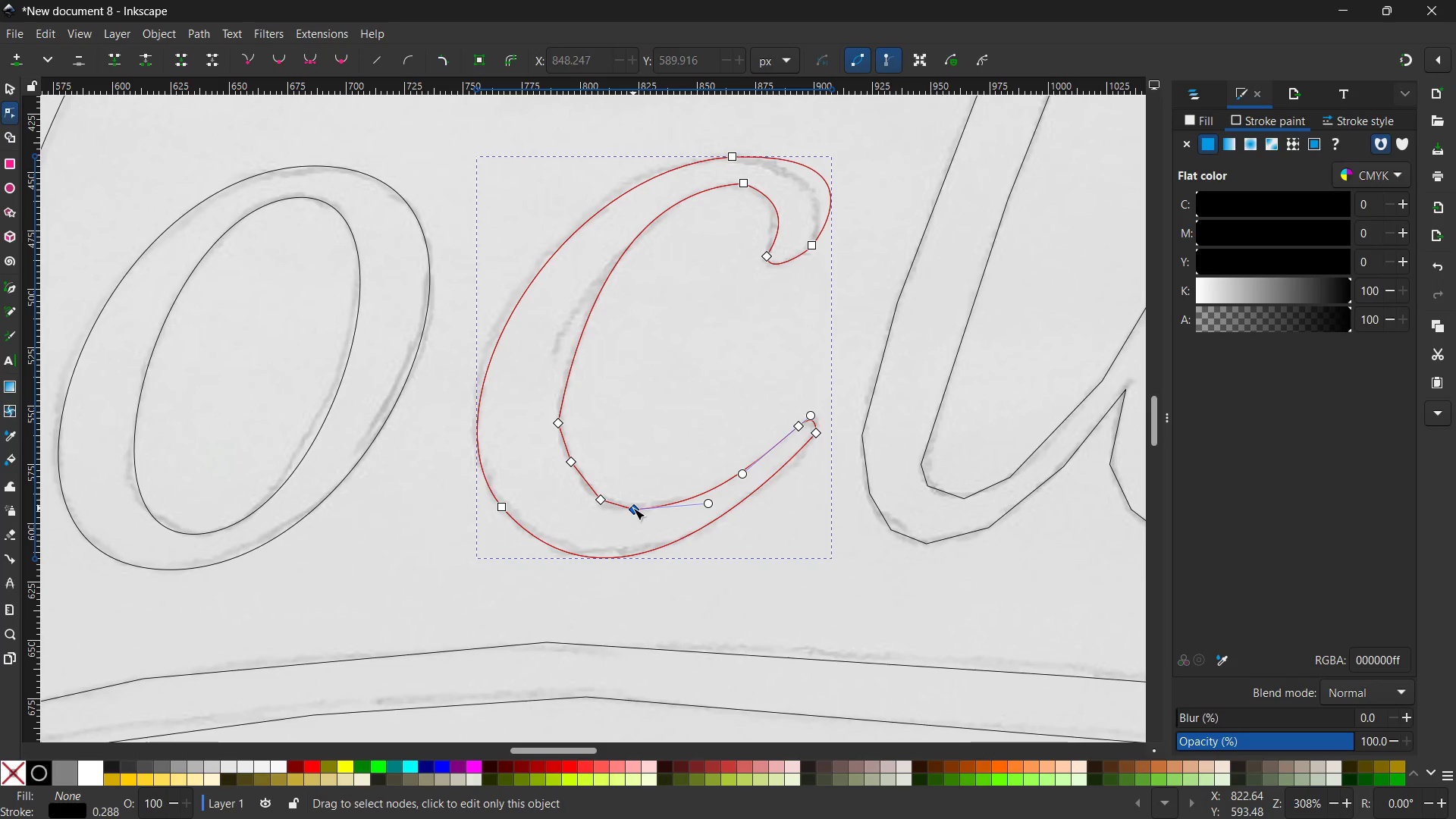 
left_click([633, 508])
 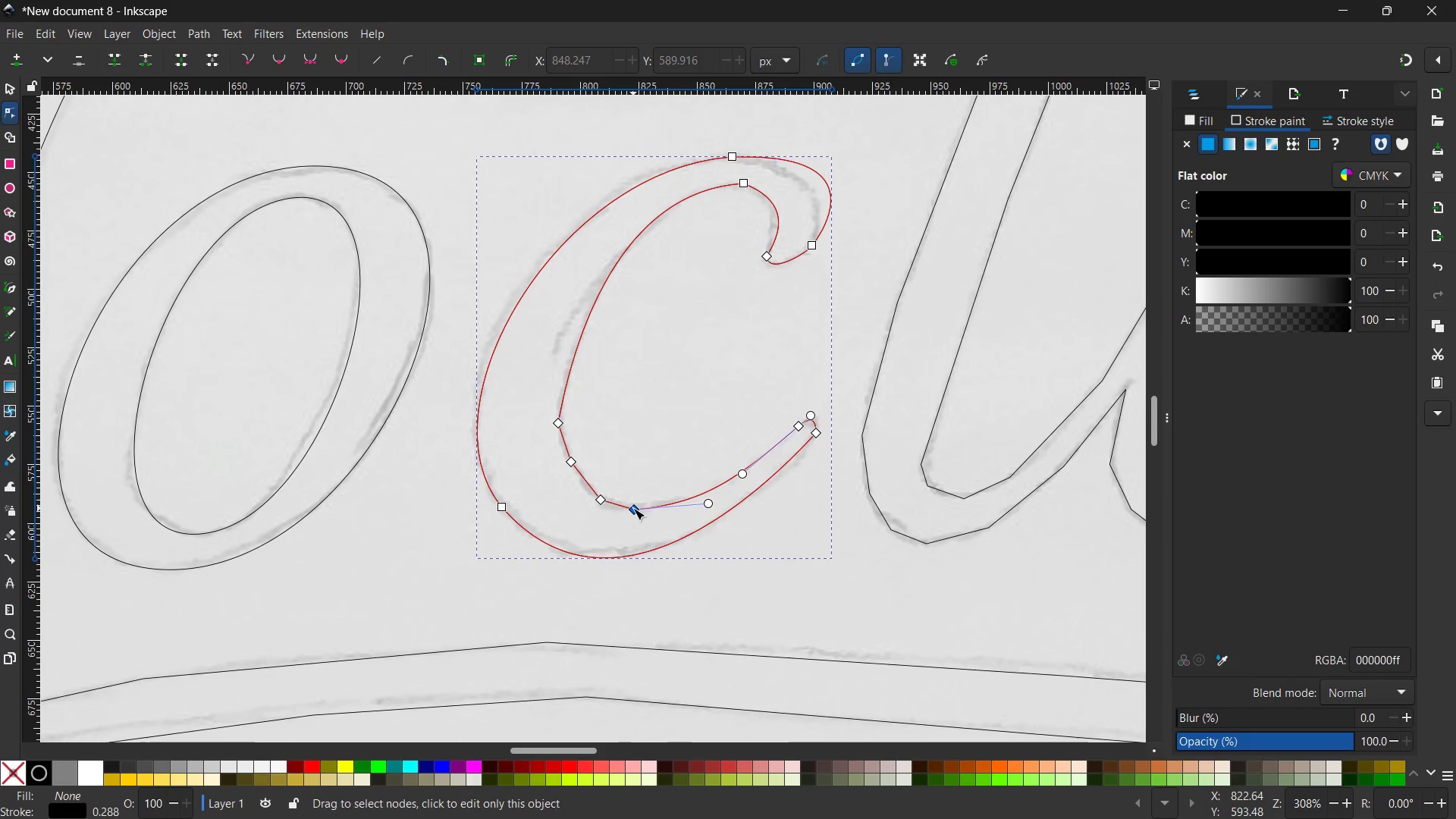 
key(Backspace)
 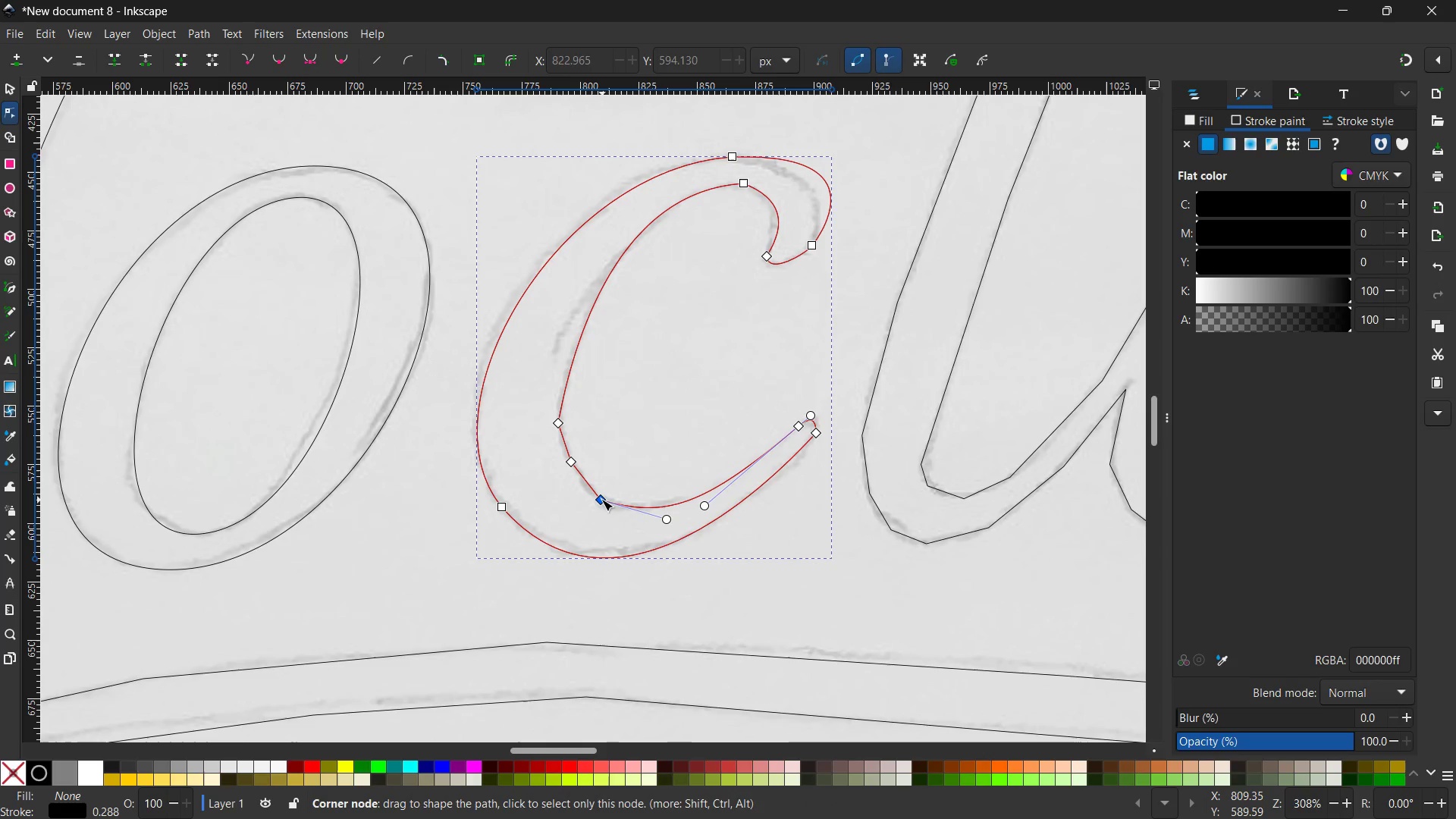 
left_click([601, 499])
 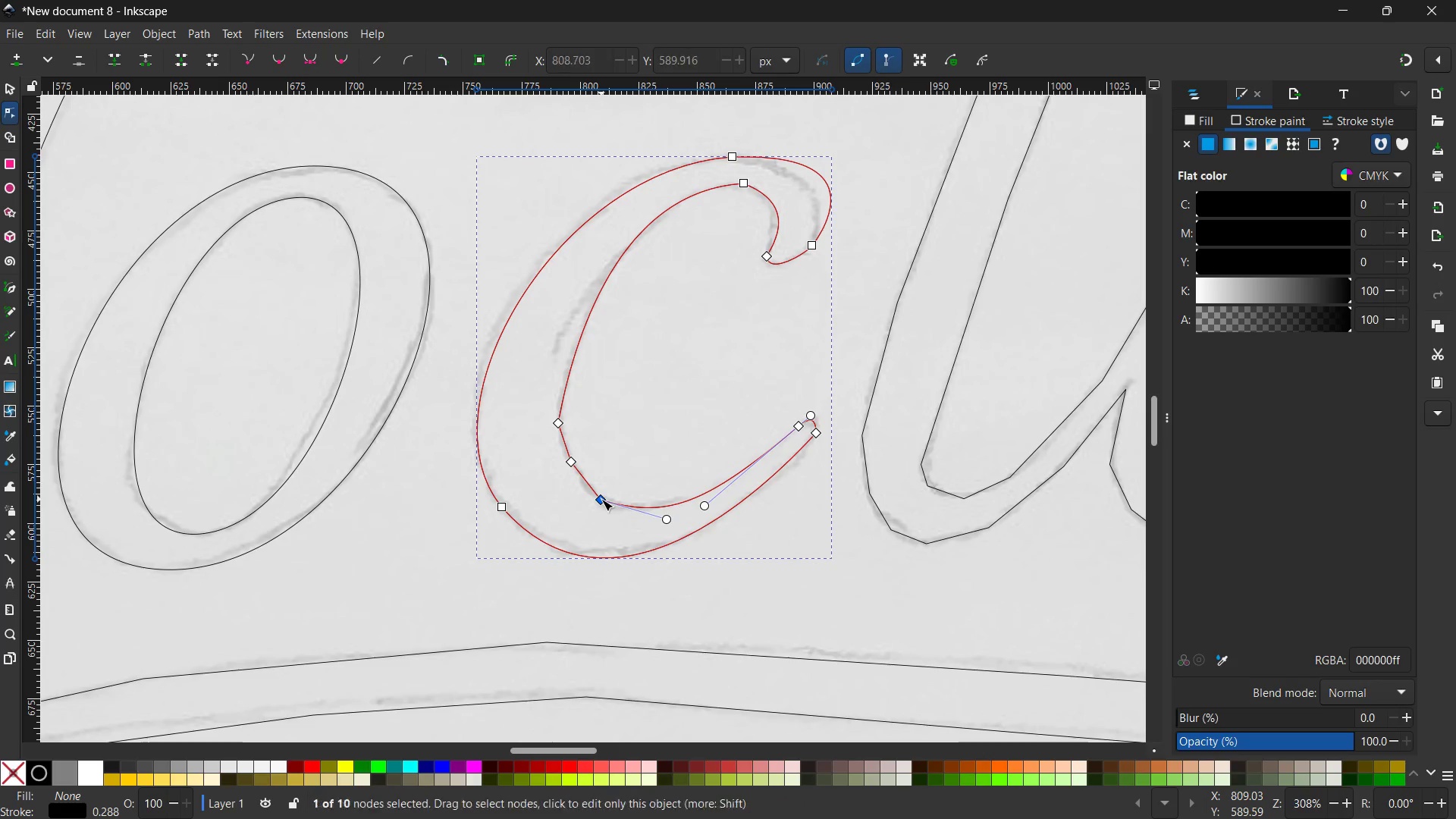 
key(Backspace)
 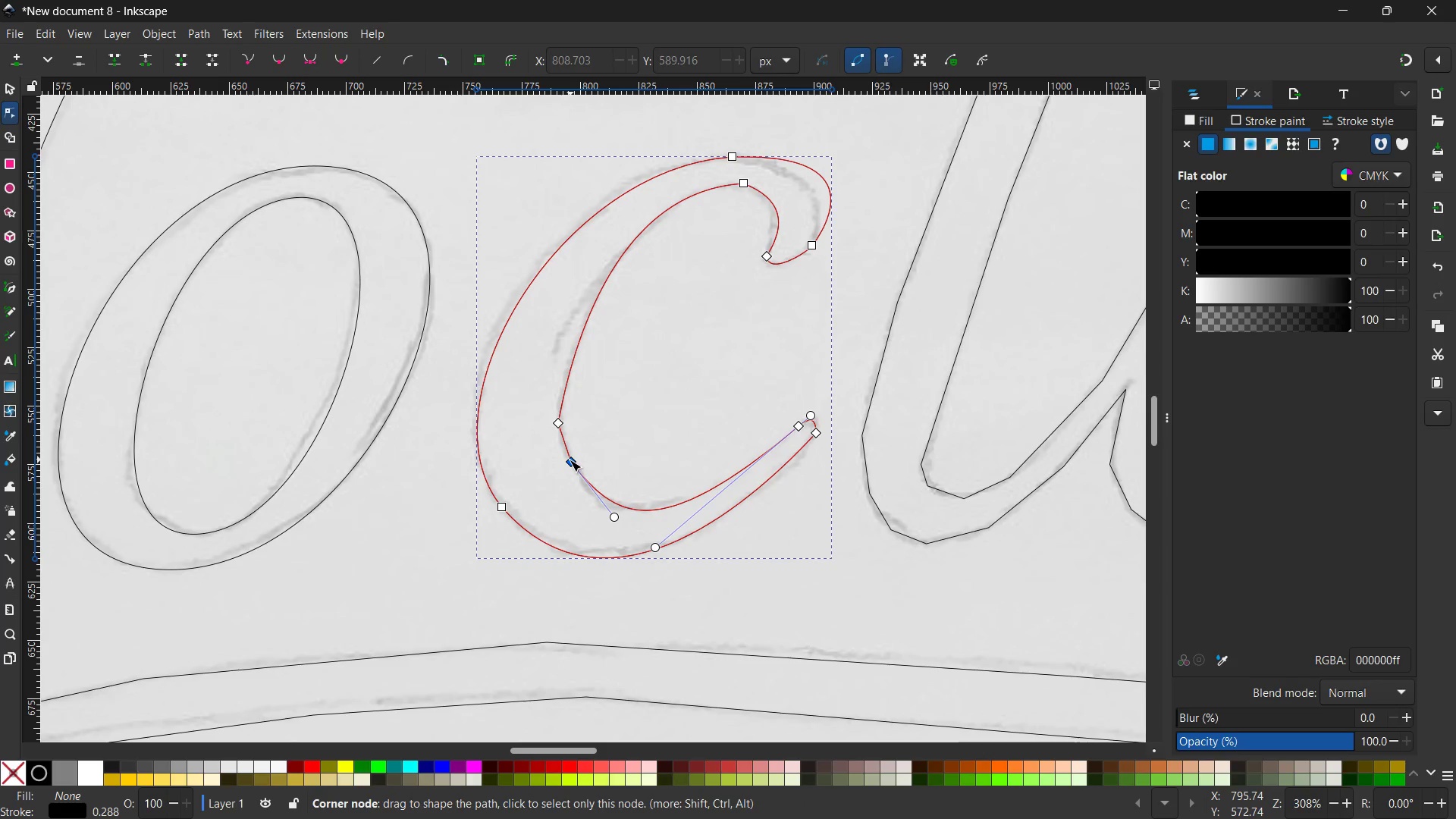 
left_click([570, 460])
 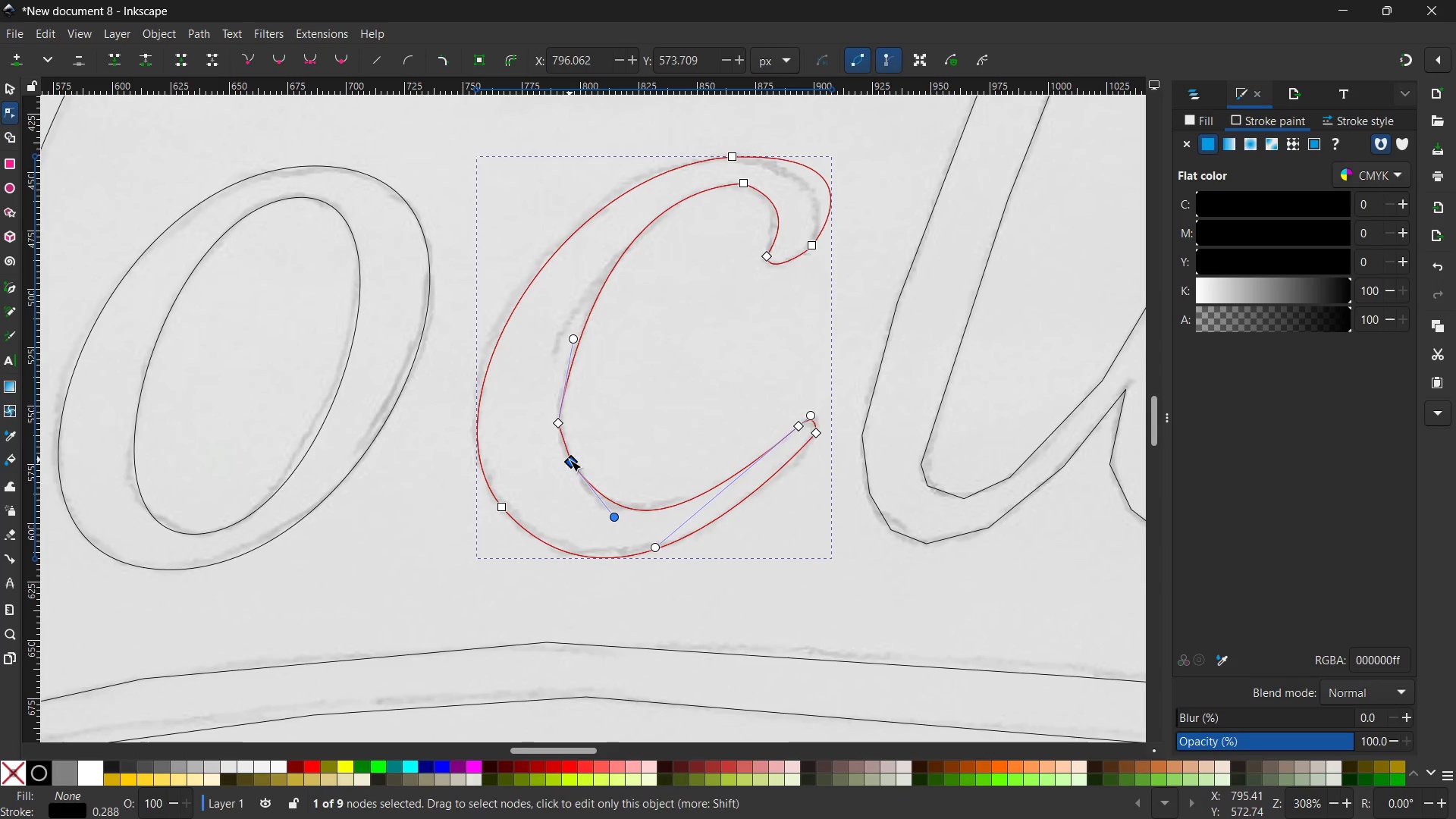 
key(Backspace)
 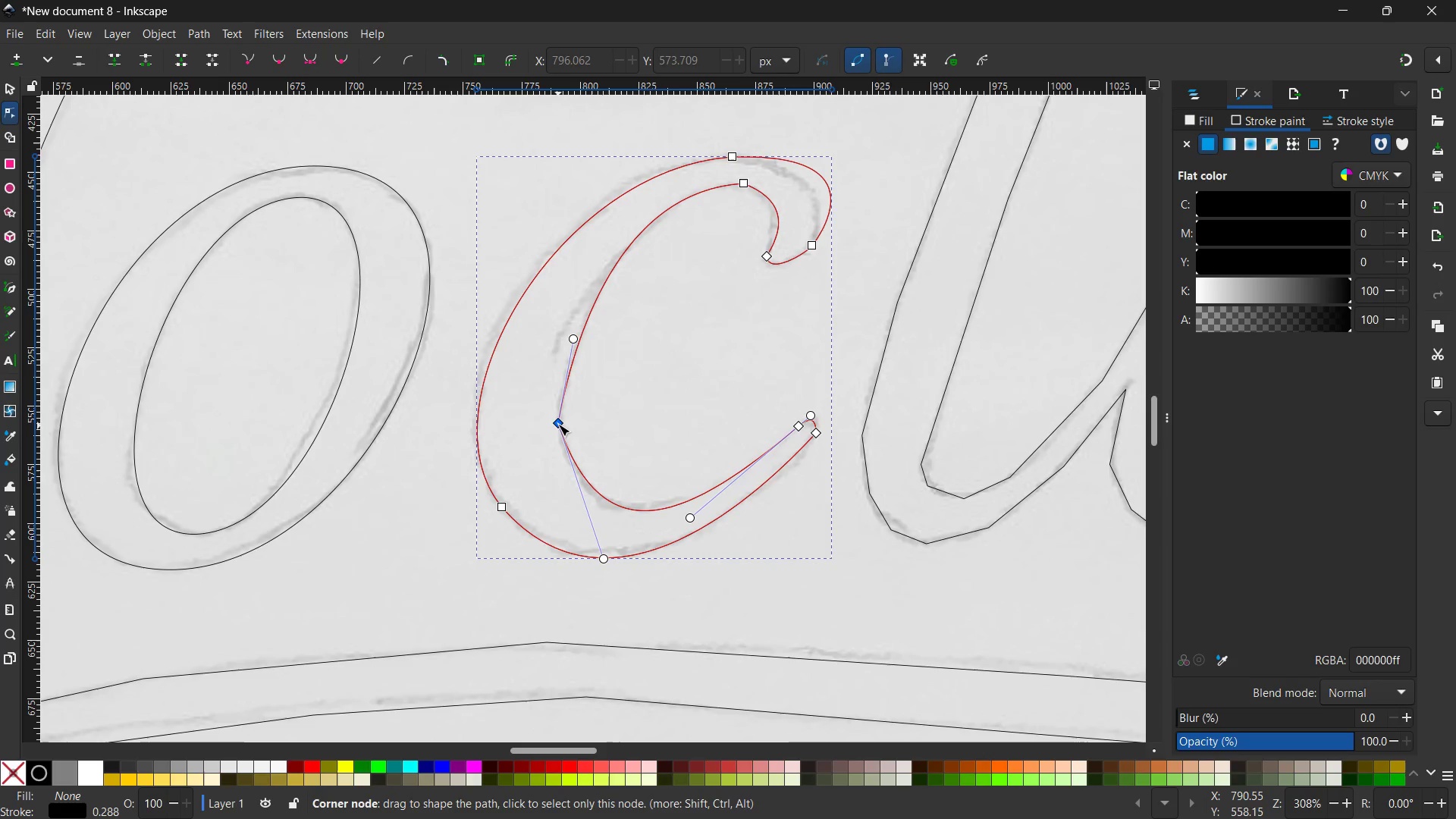 
left_click([558, 424])
 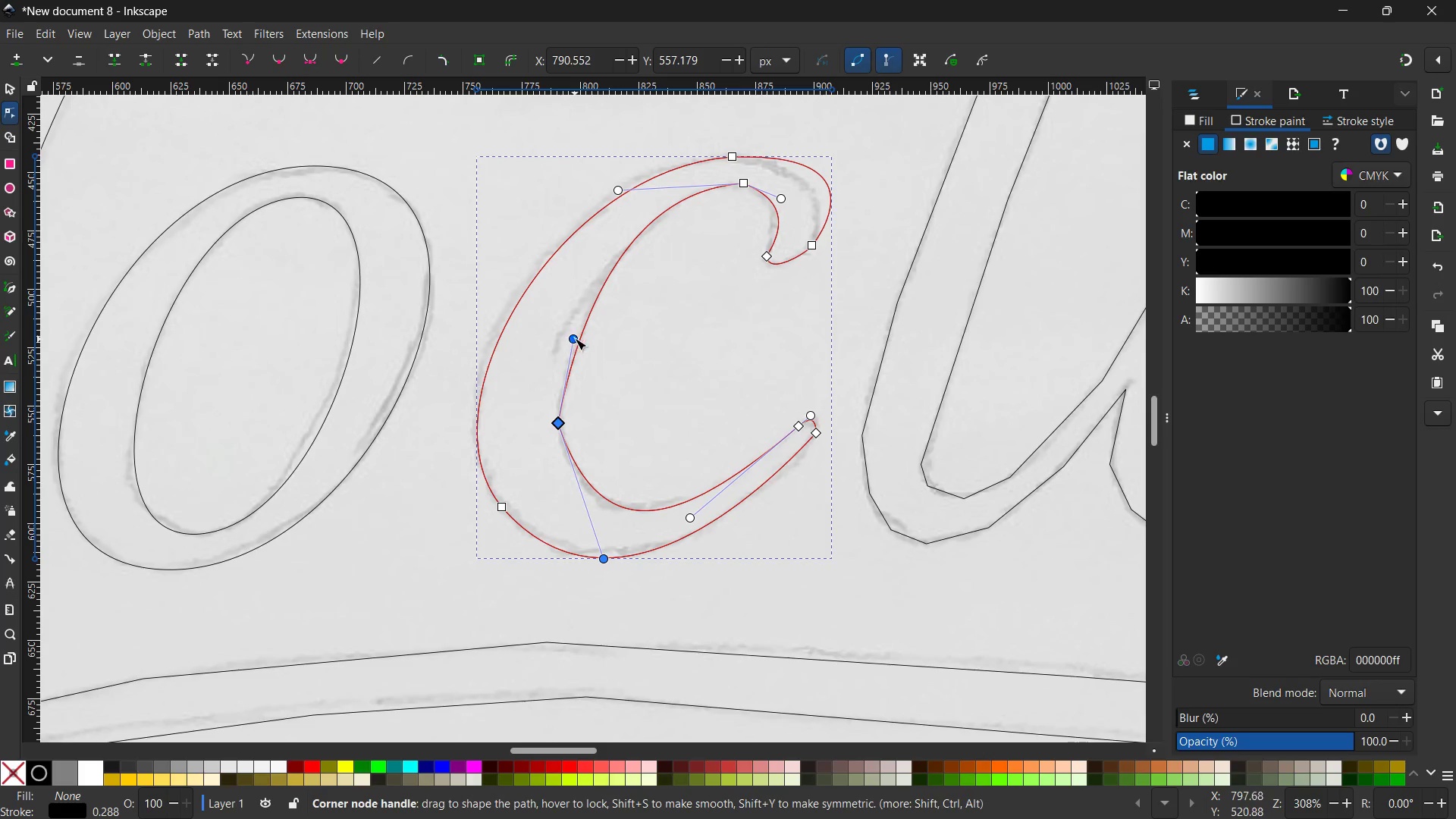 
key(Backspace)
 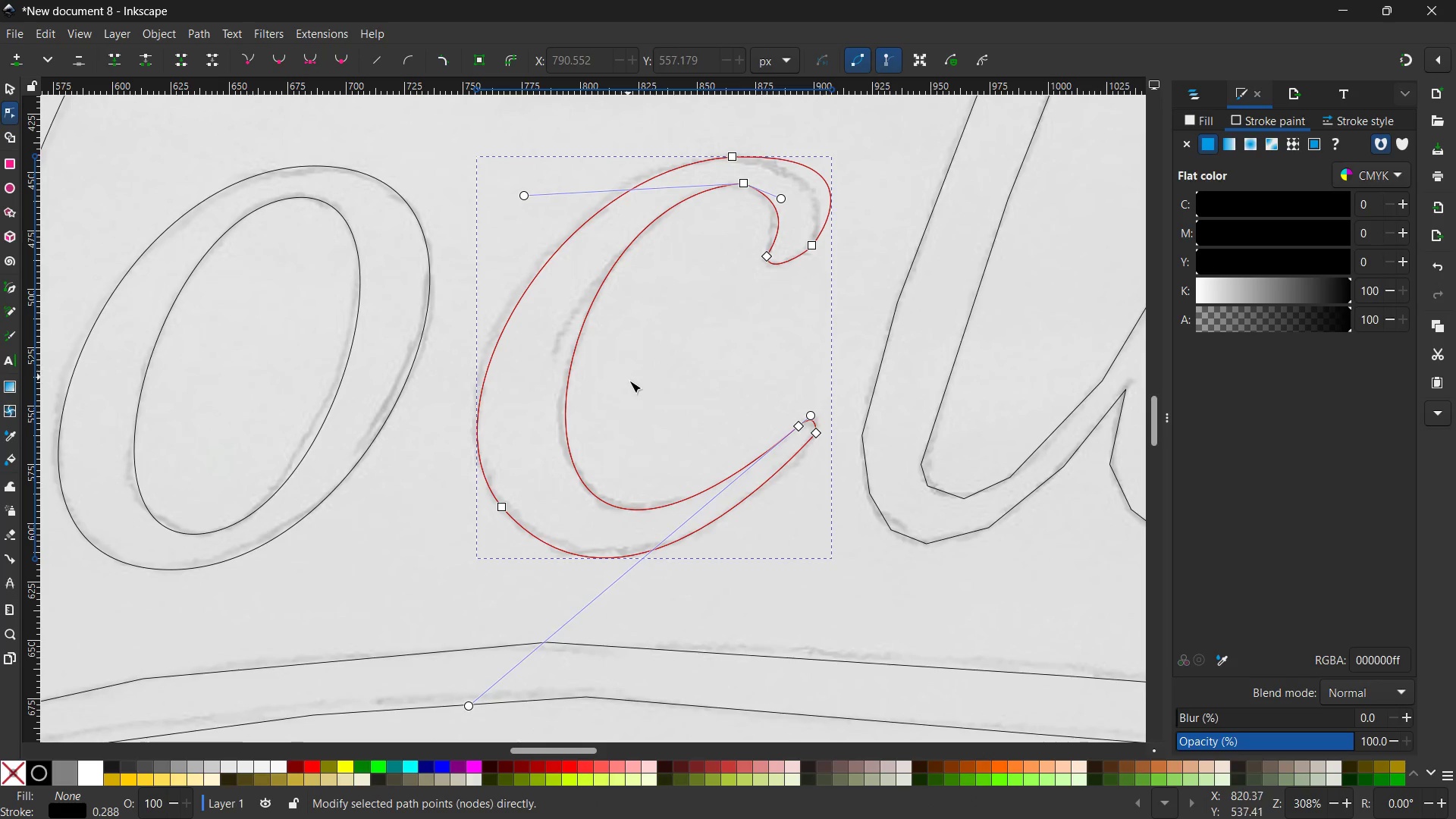 
left_click([721, 322])
 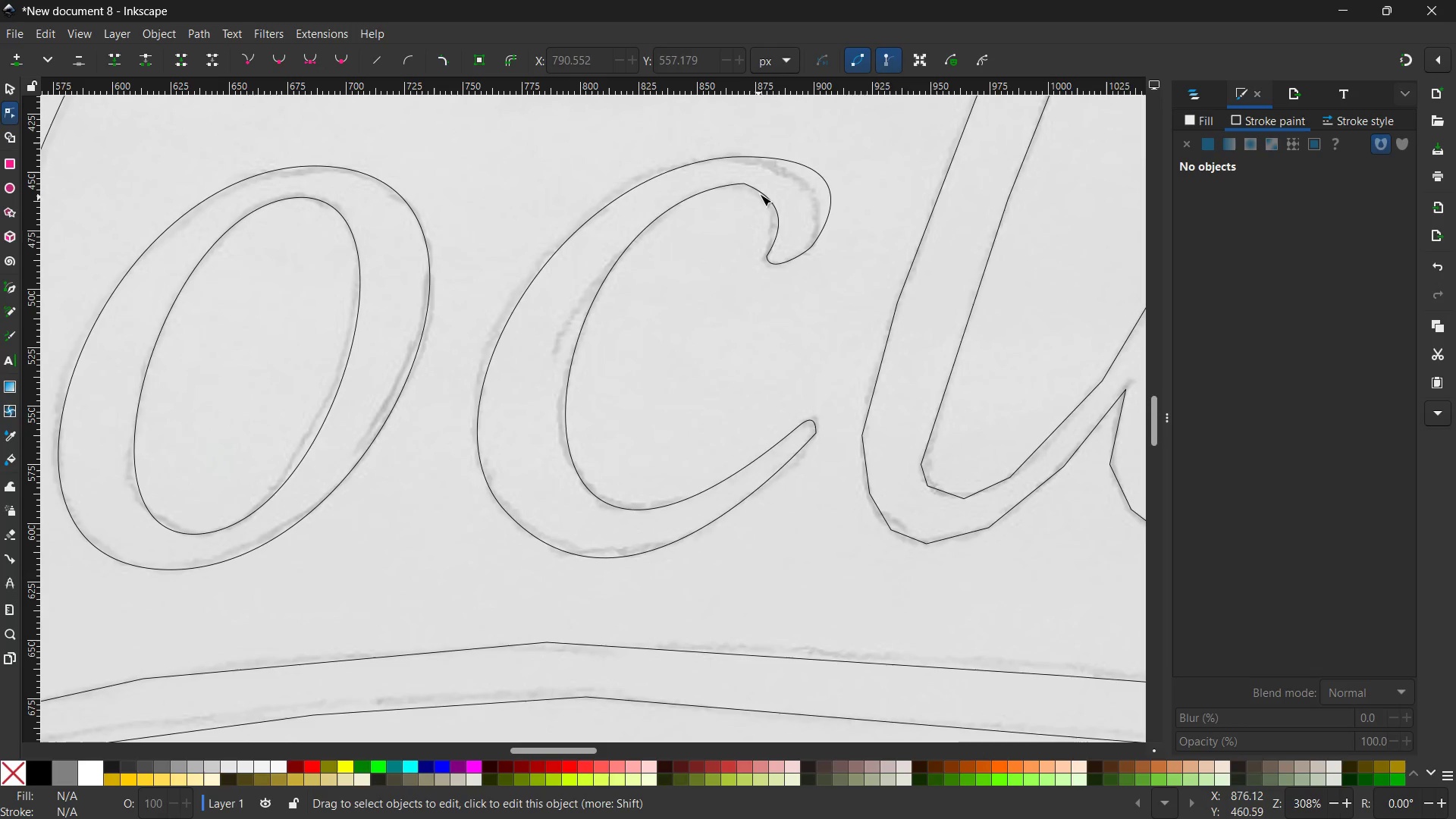 
left_click([761, 190])
 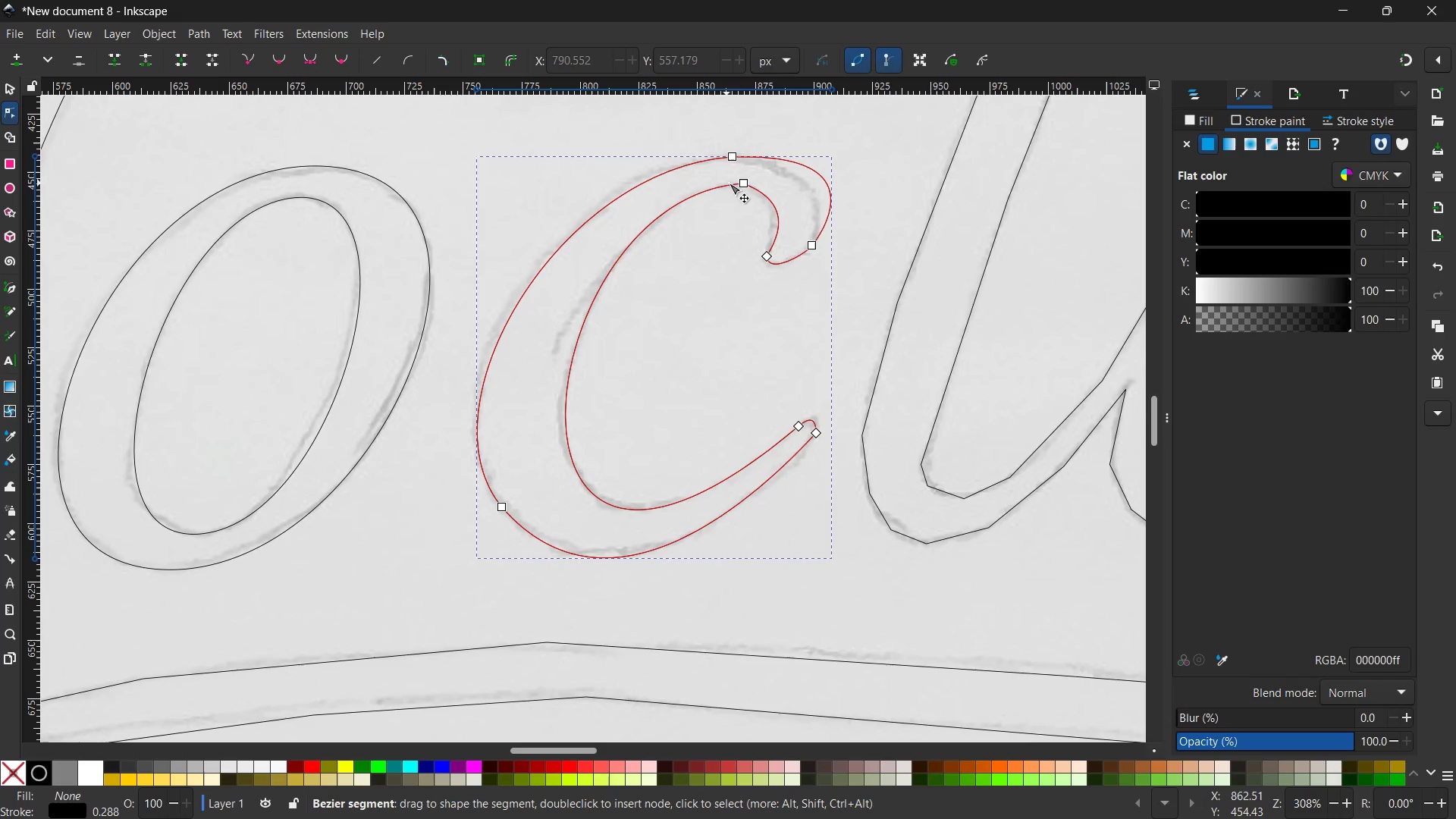 
left_click([737, 181])
 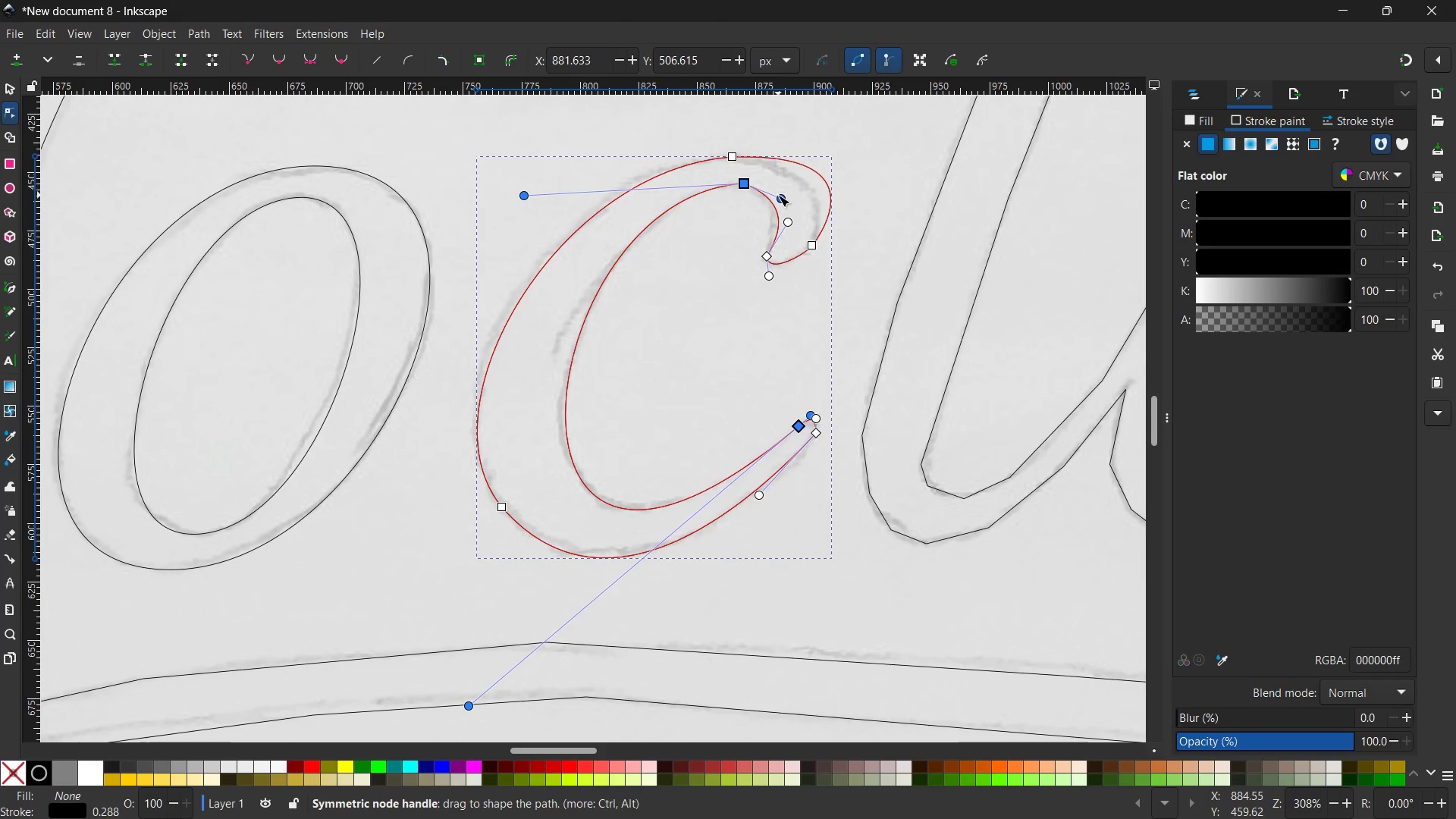 
left_click_drag(start_coordinate=[780, 195], to_coordinate=[788, 174])
 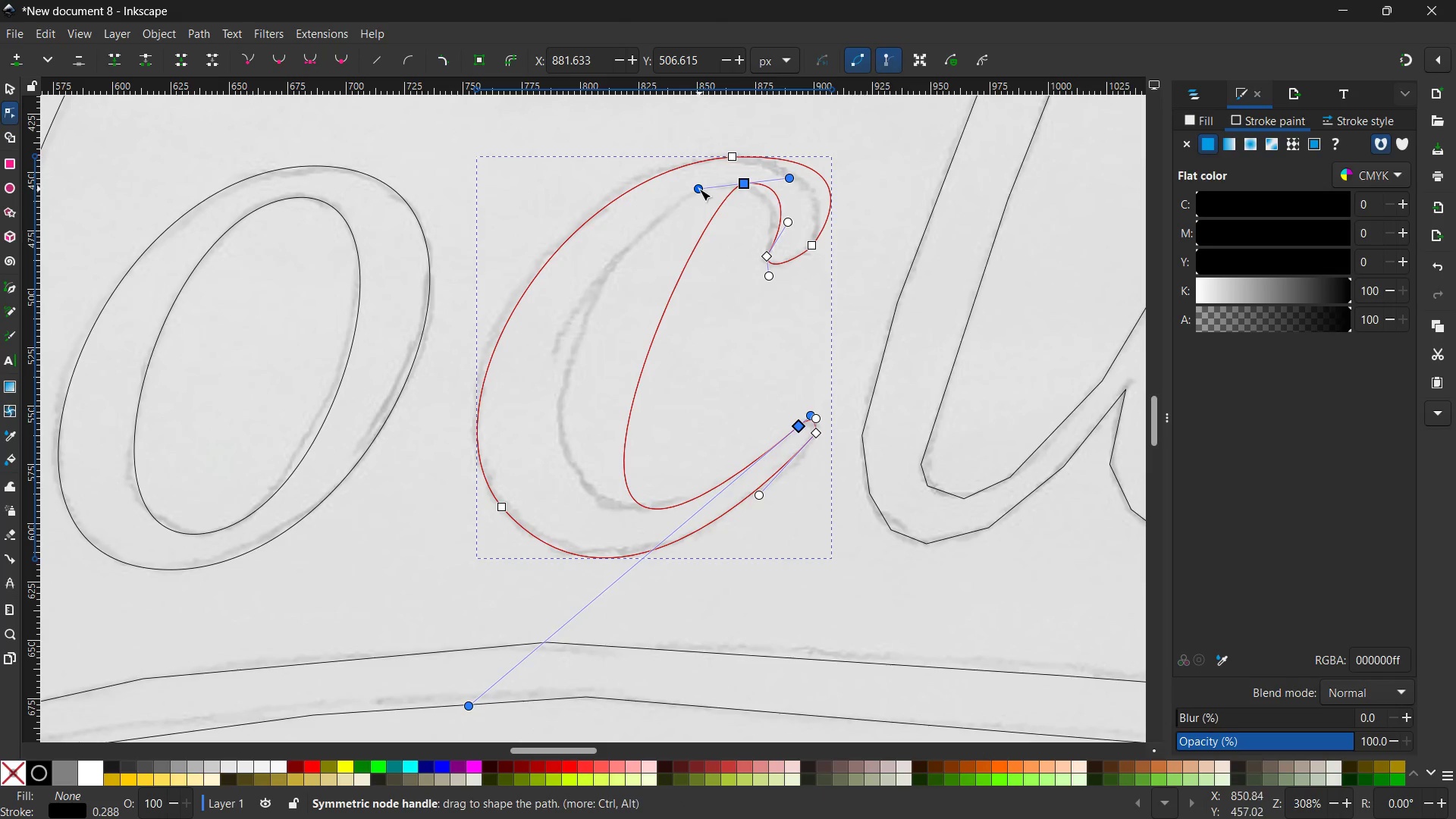 
left_click([699, 189])
 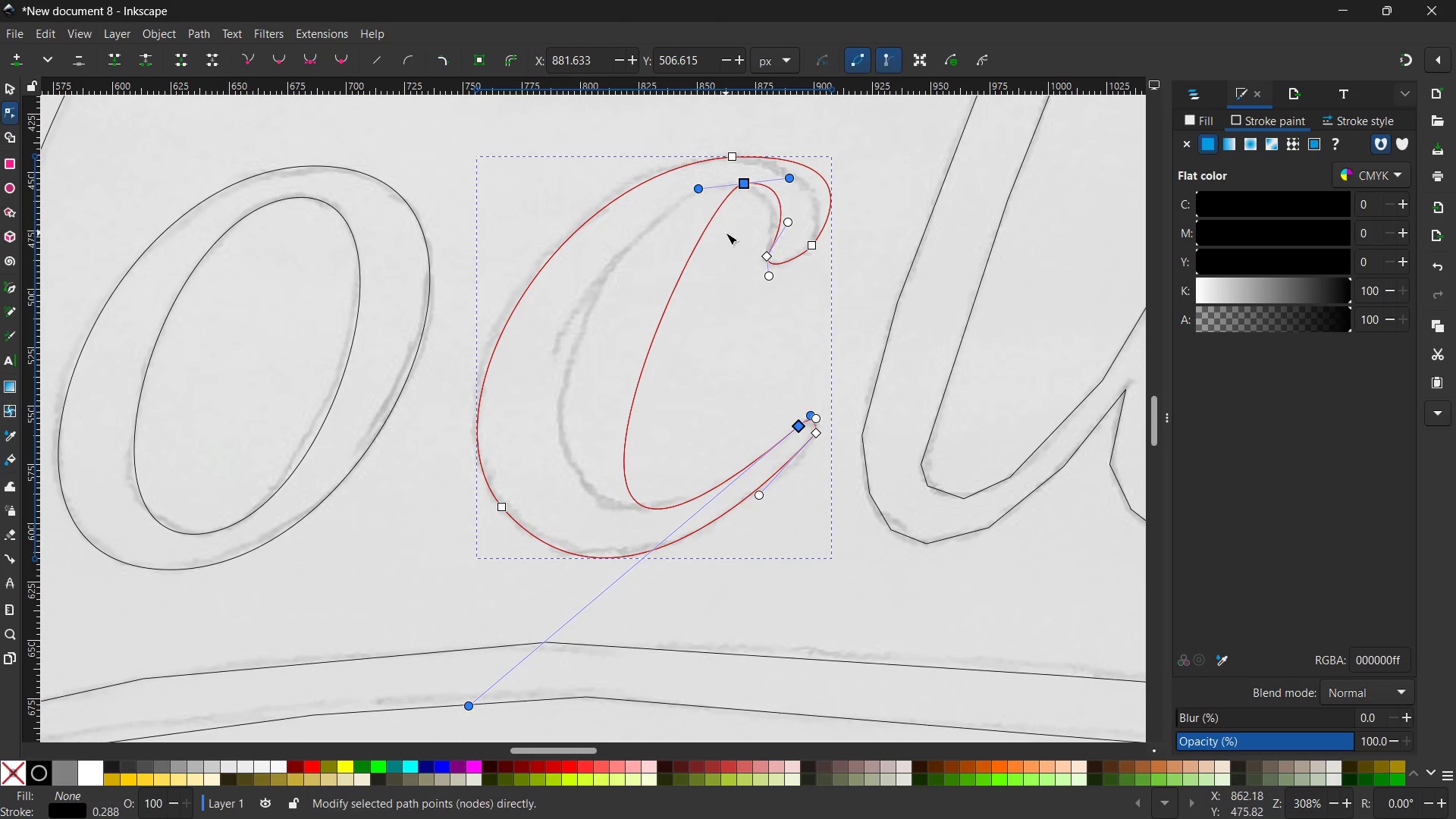 
double_click([726, 233])
 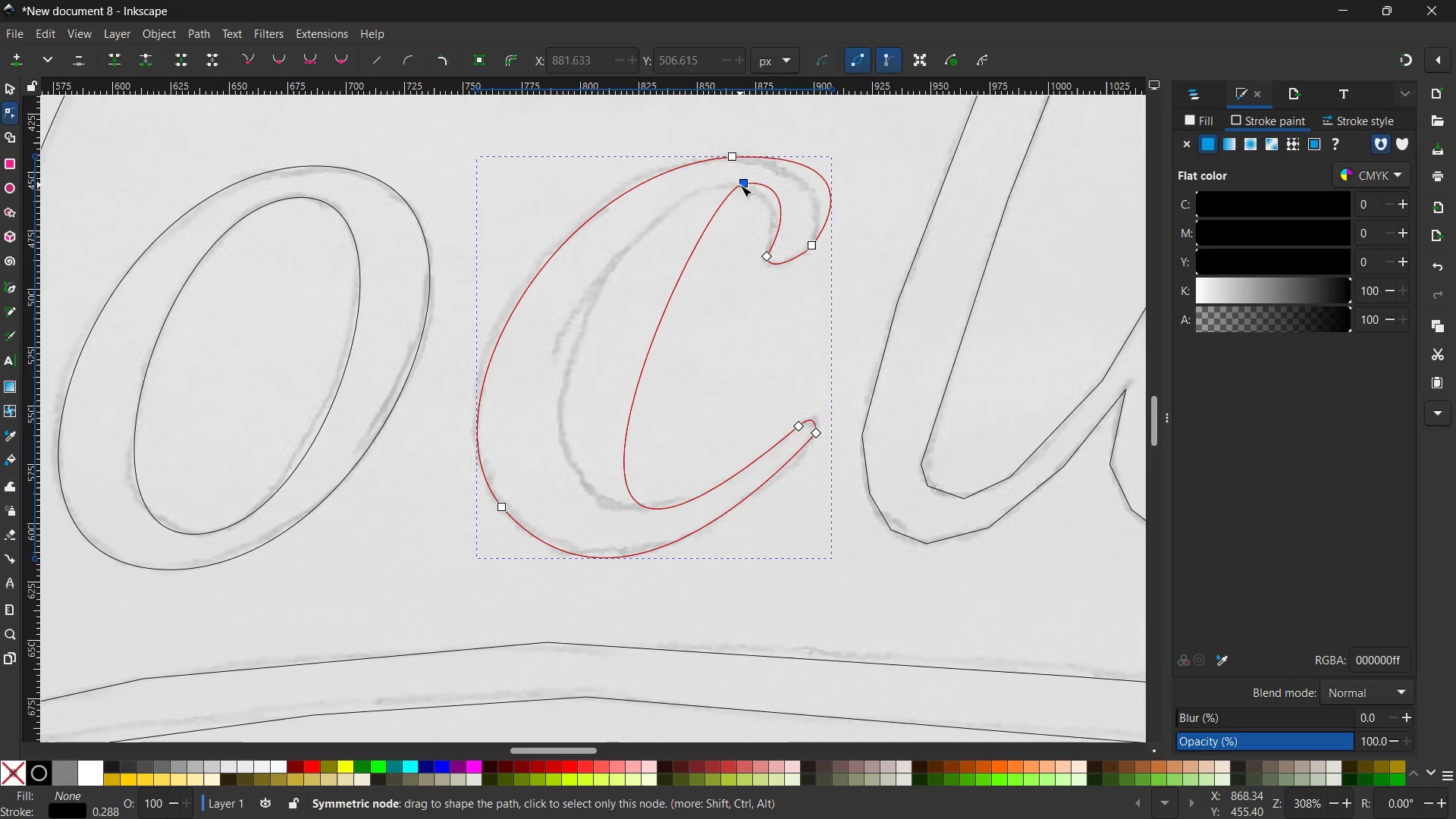 
left_click([744, 184])
 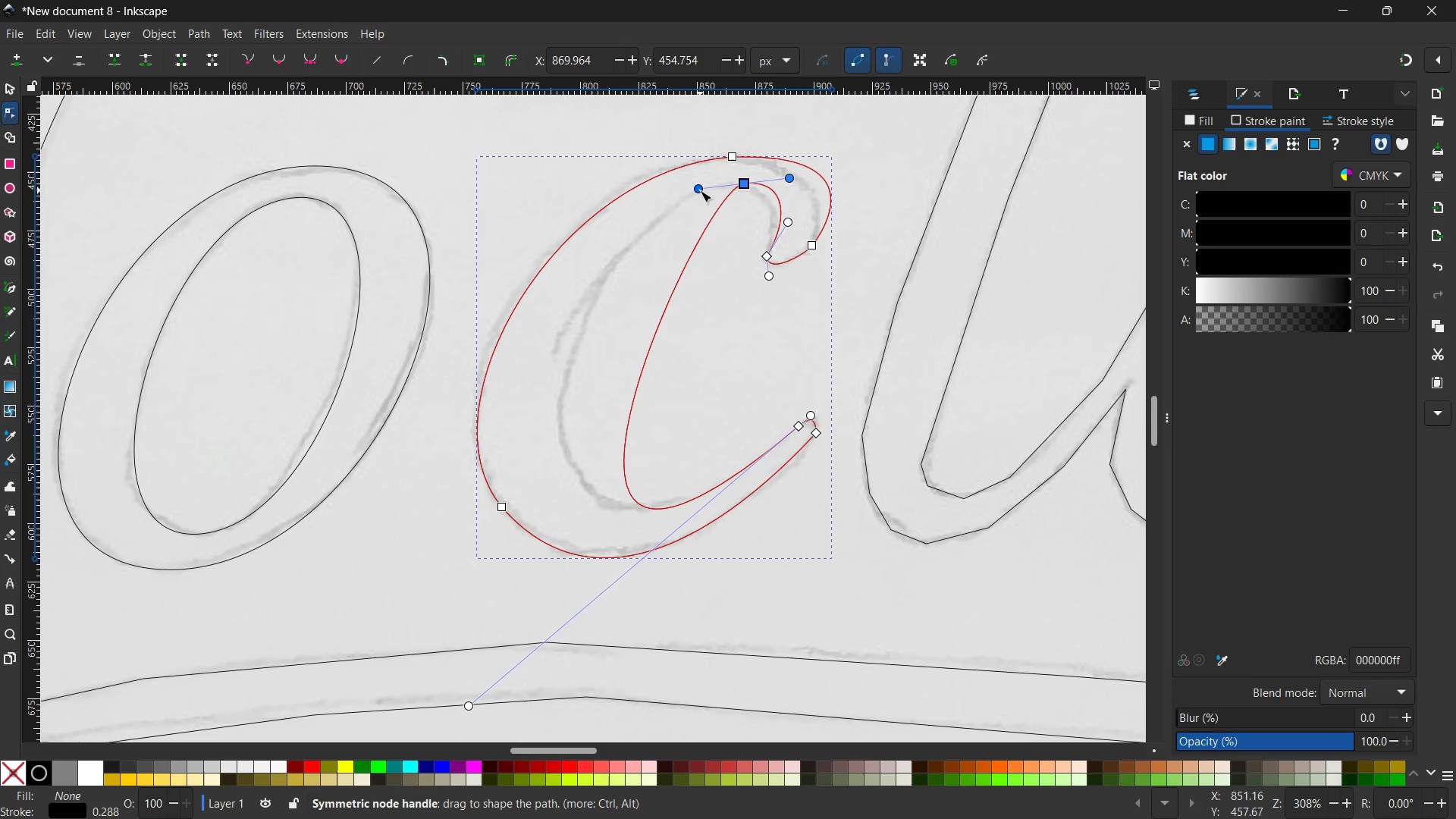 
left_click_drag(start_coordinate=[698, 190], to_coordinate=[609, 208])
 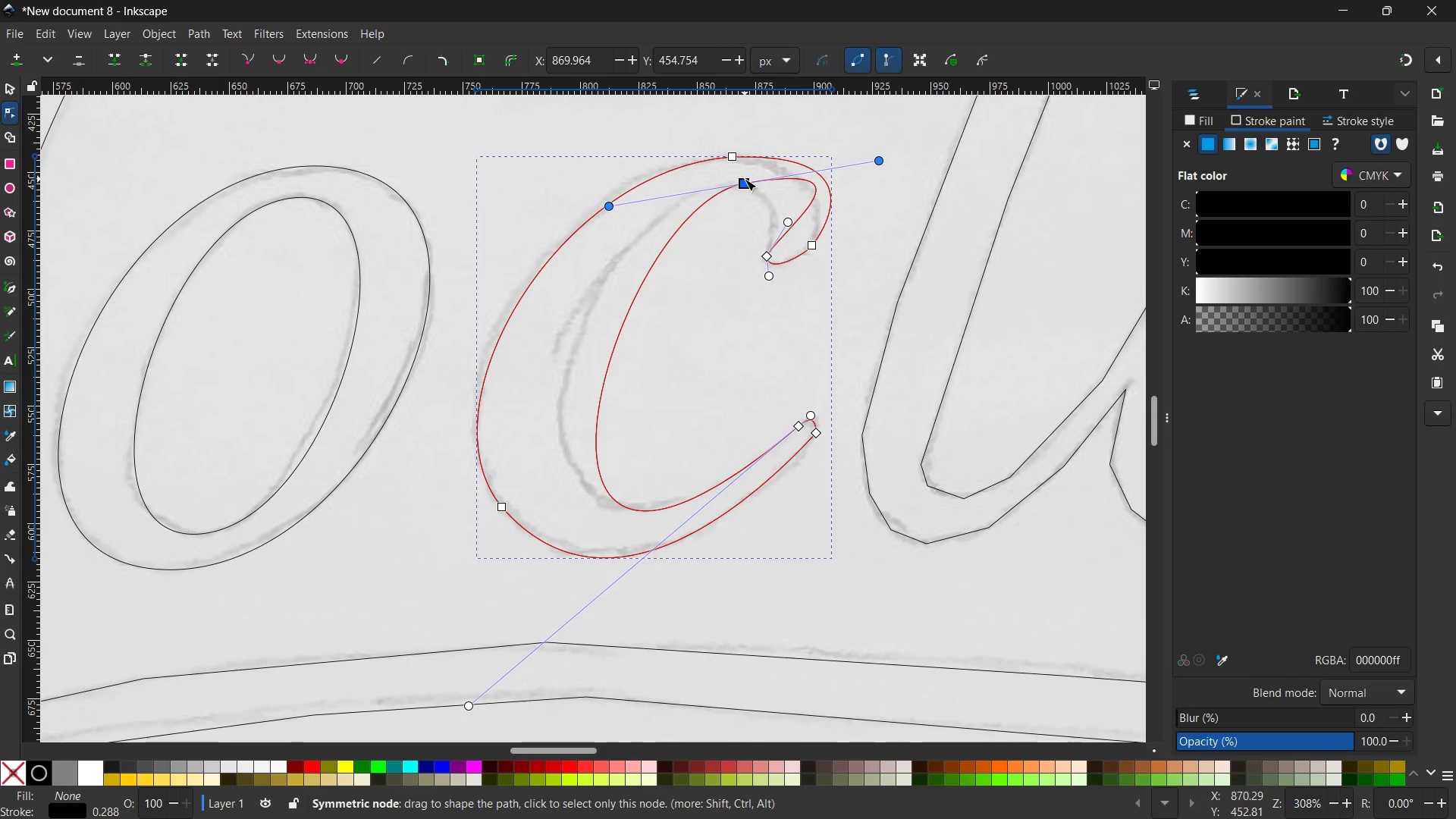 
left_click_drag(start_coordinate=[745, 179], to_coordinate=[678, 195])
 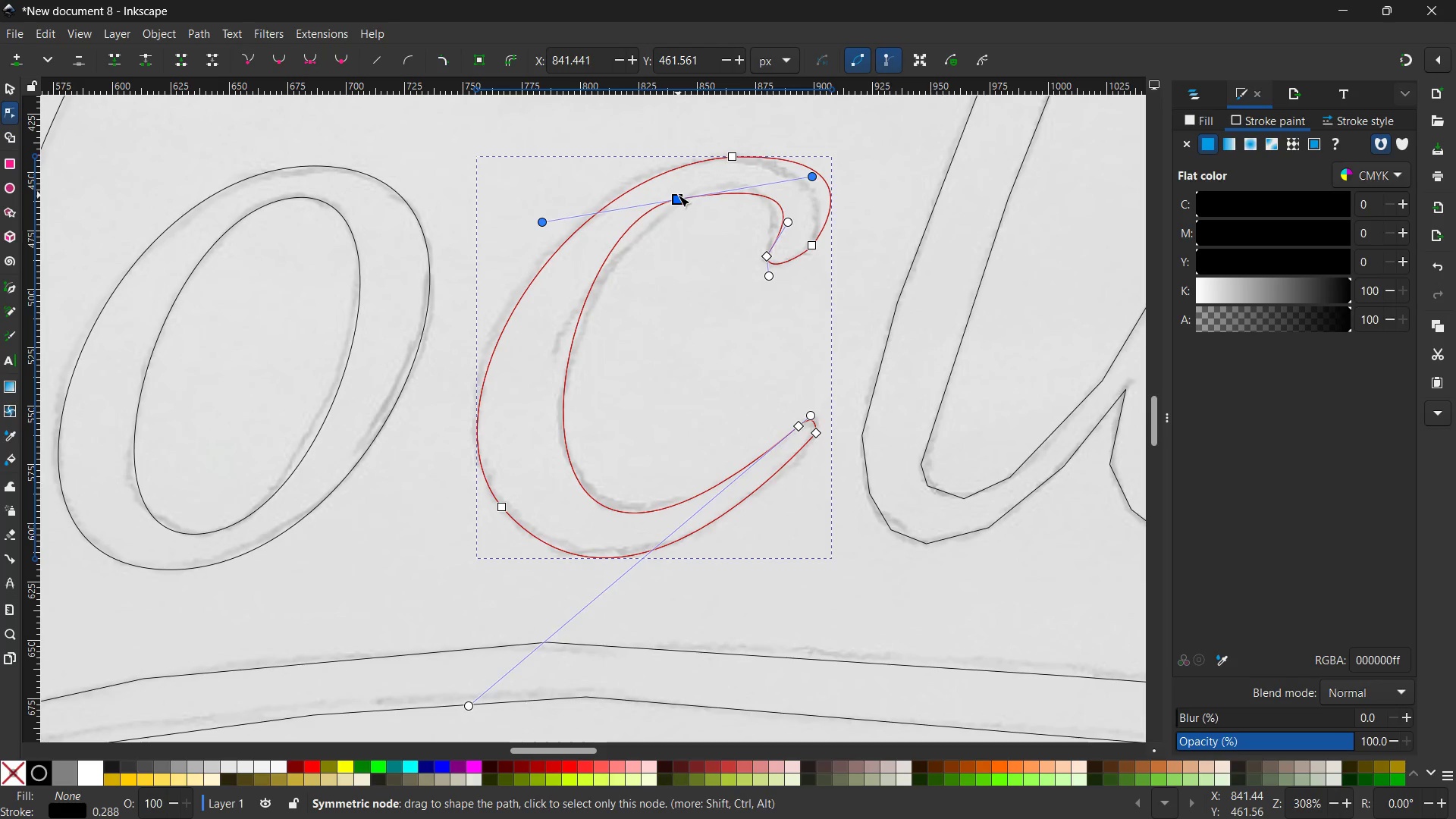 
key(Control+Z)
 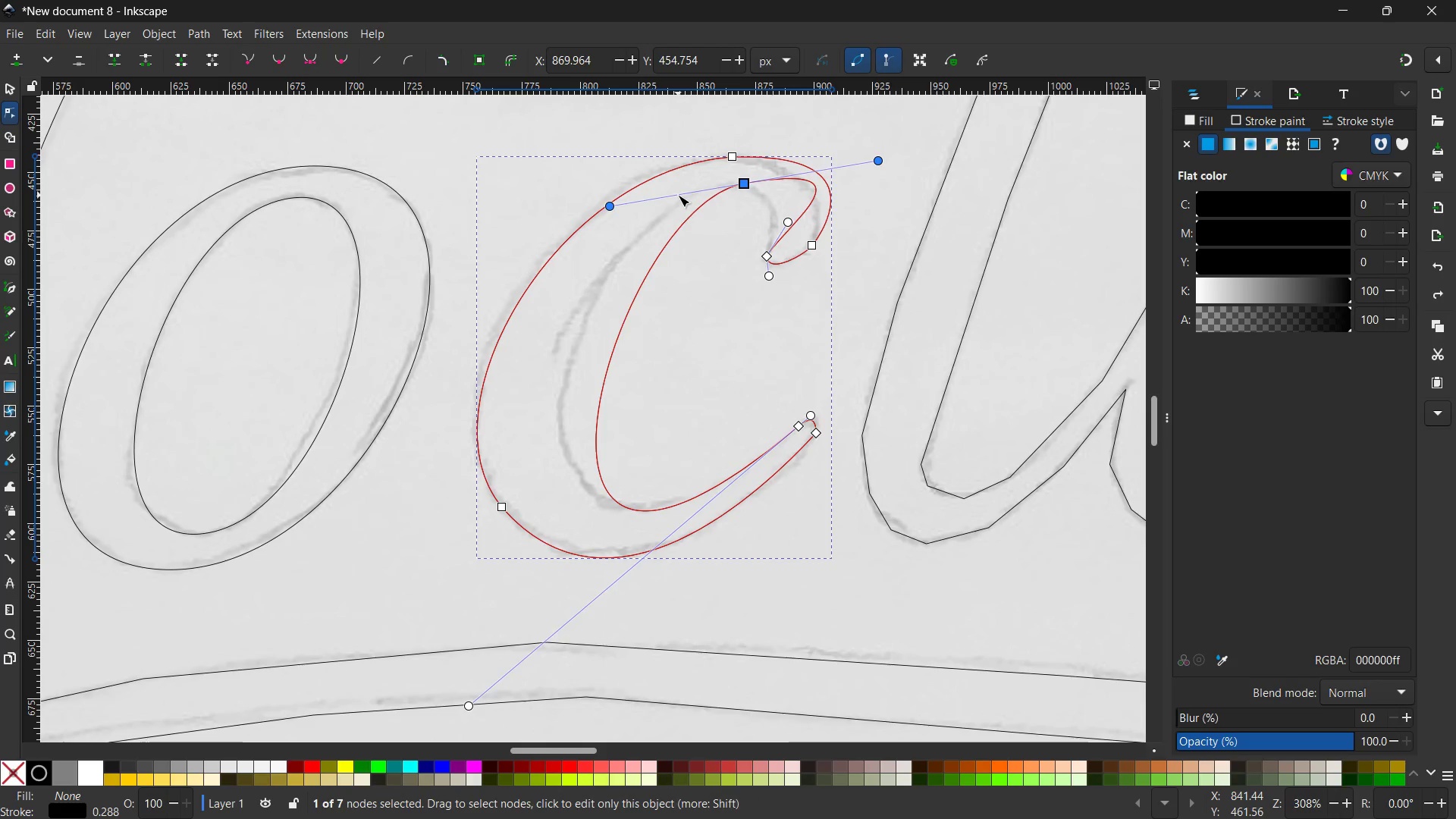 
key(Control+Z)
 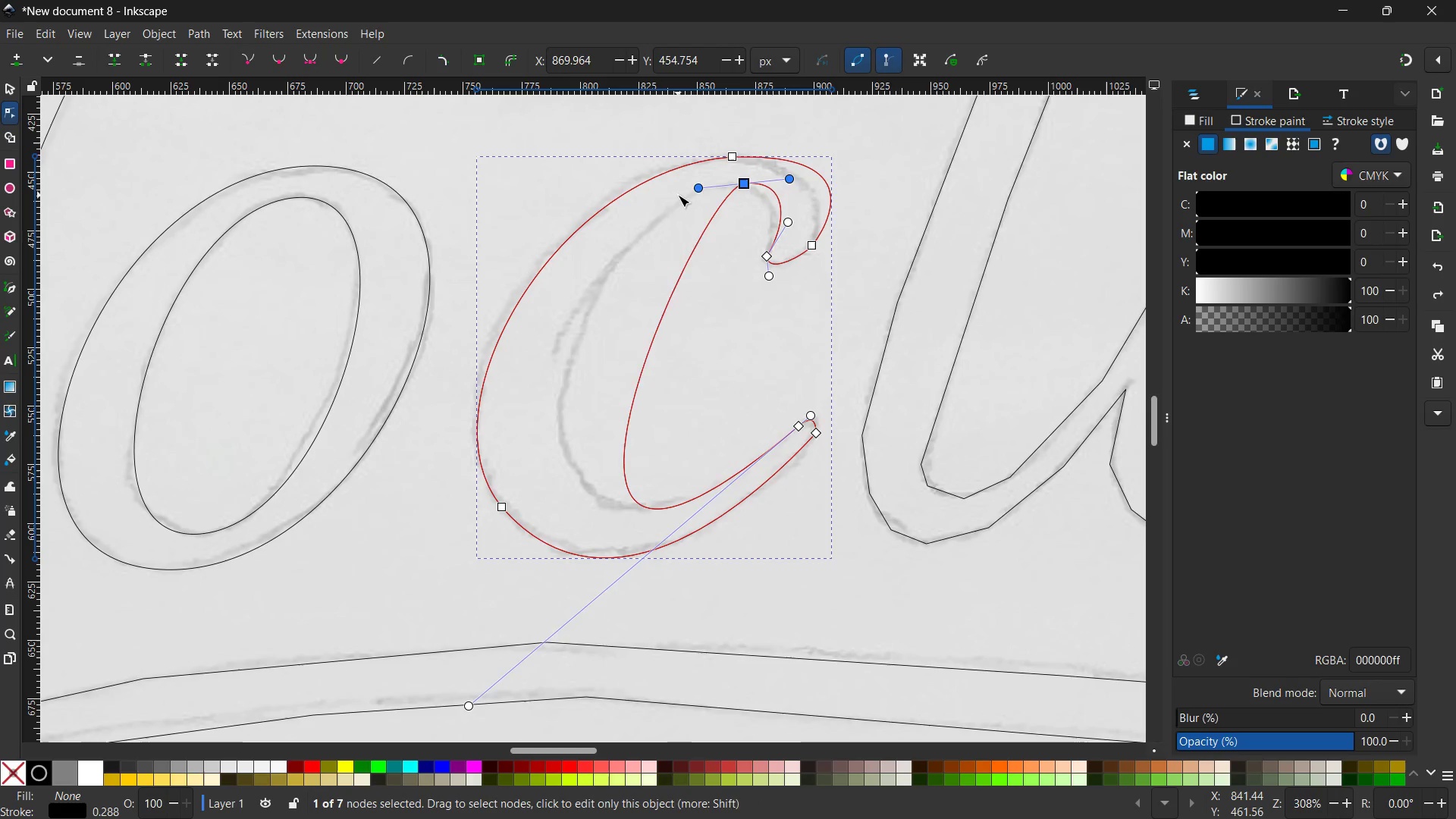 
key(Control+Z)
 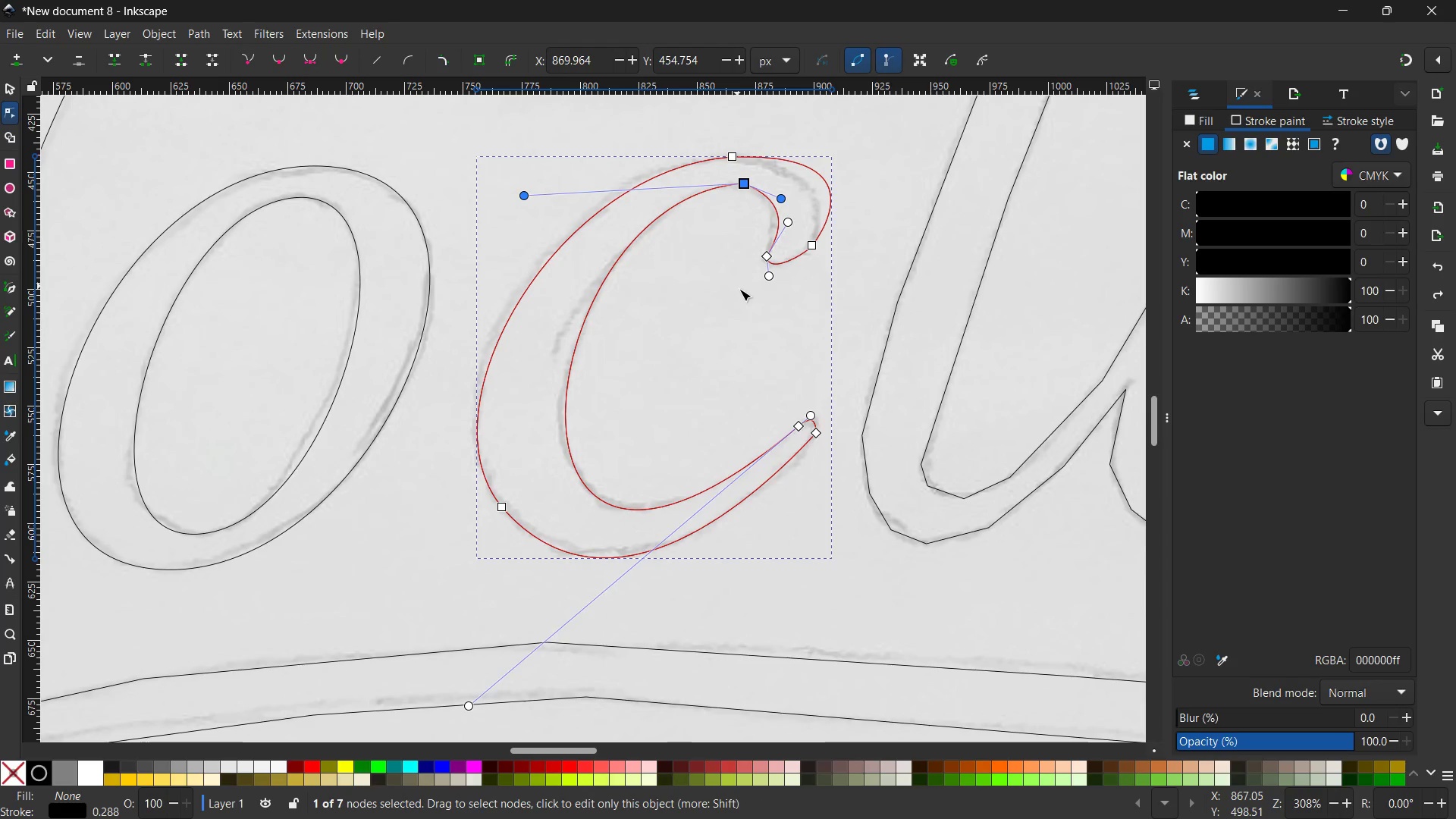 
left_click([783, 332])
 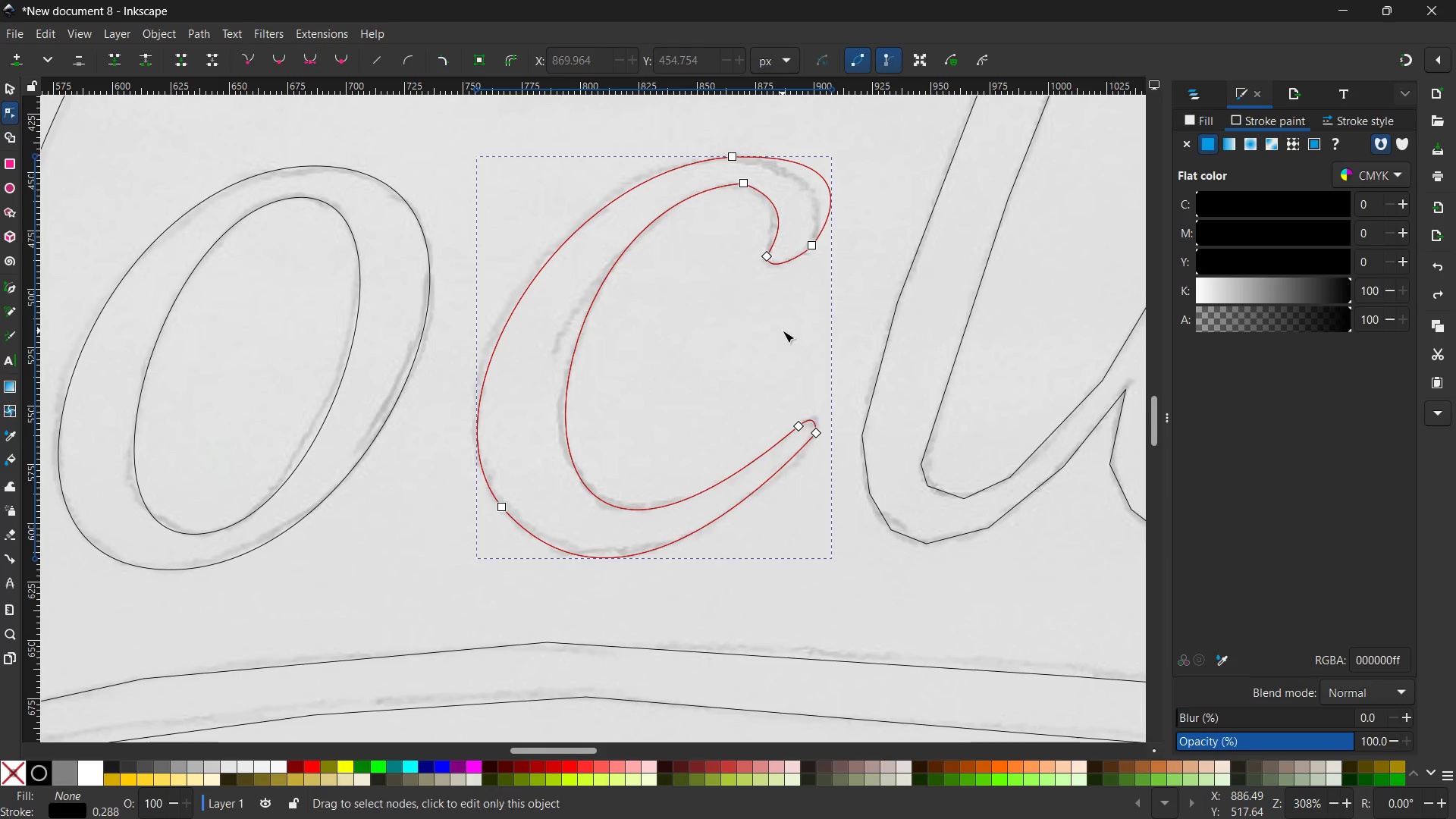 
wait(11.12)
 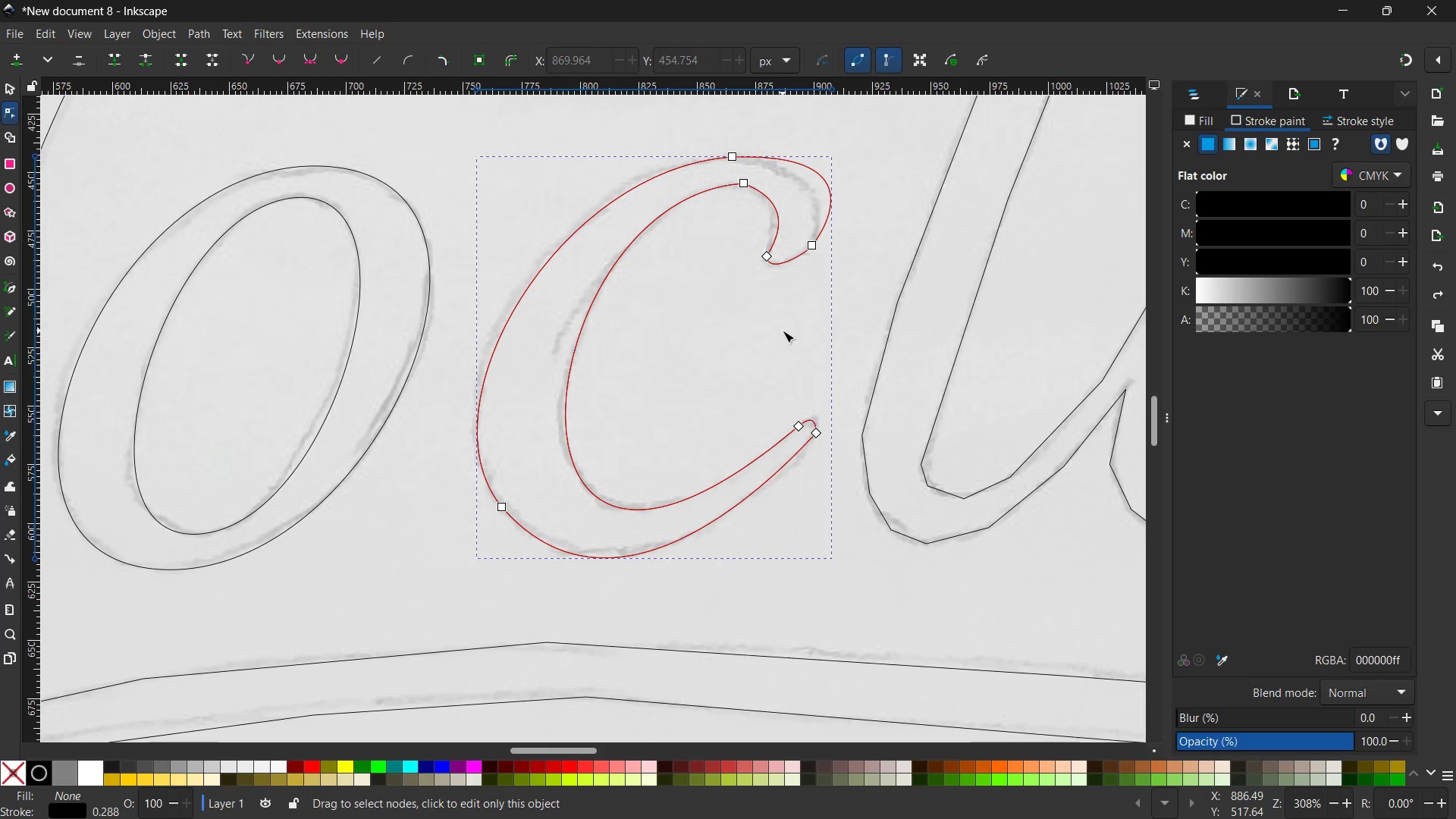 
left_click([861, 337])
 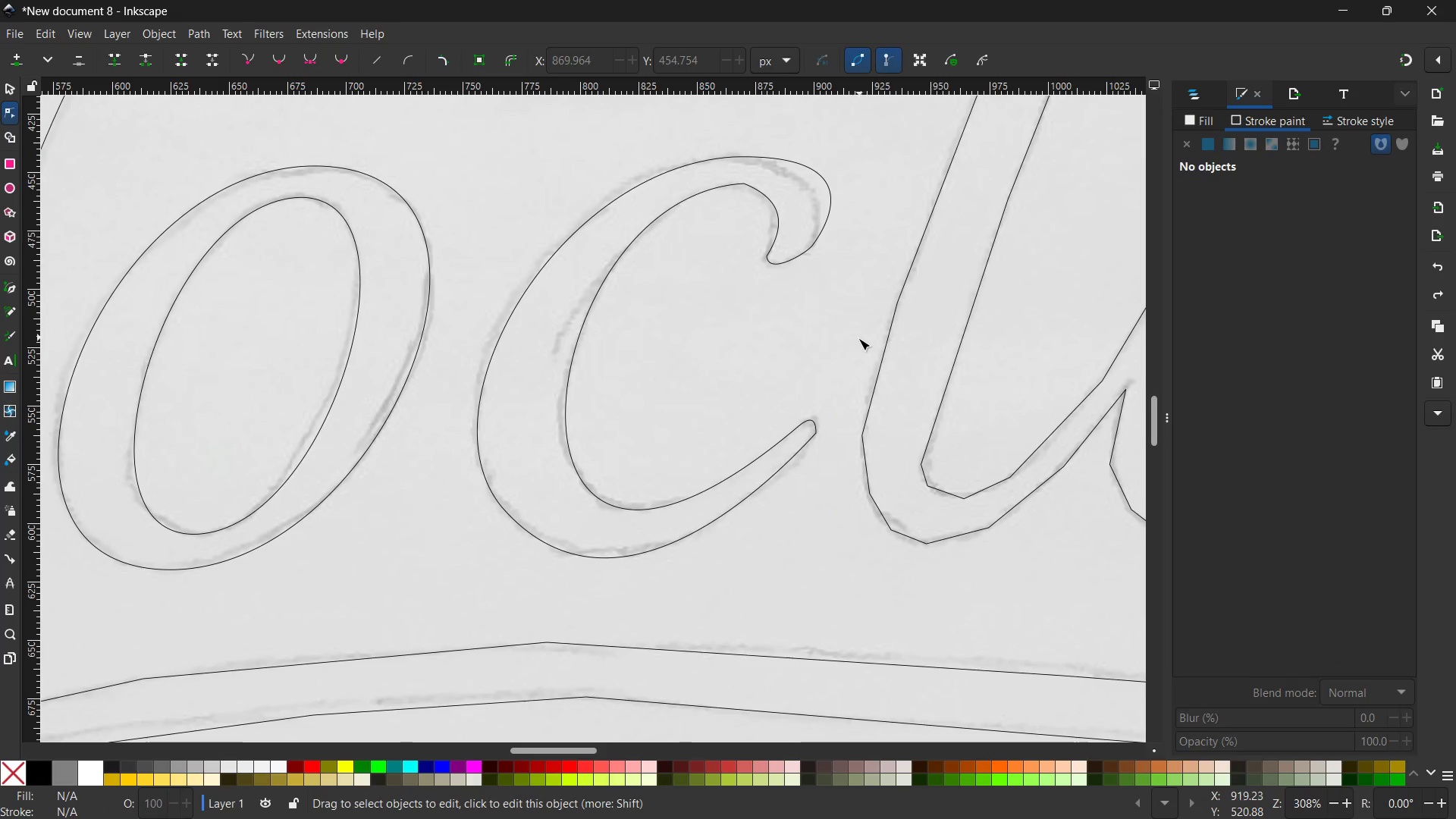 
hold_key(key=Space, duration=1.52)
 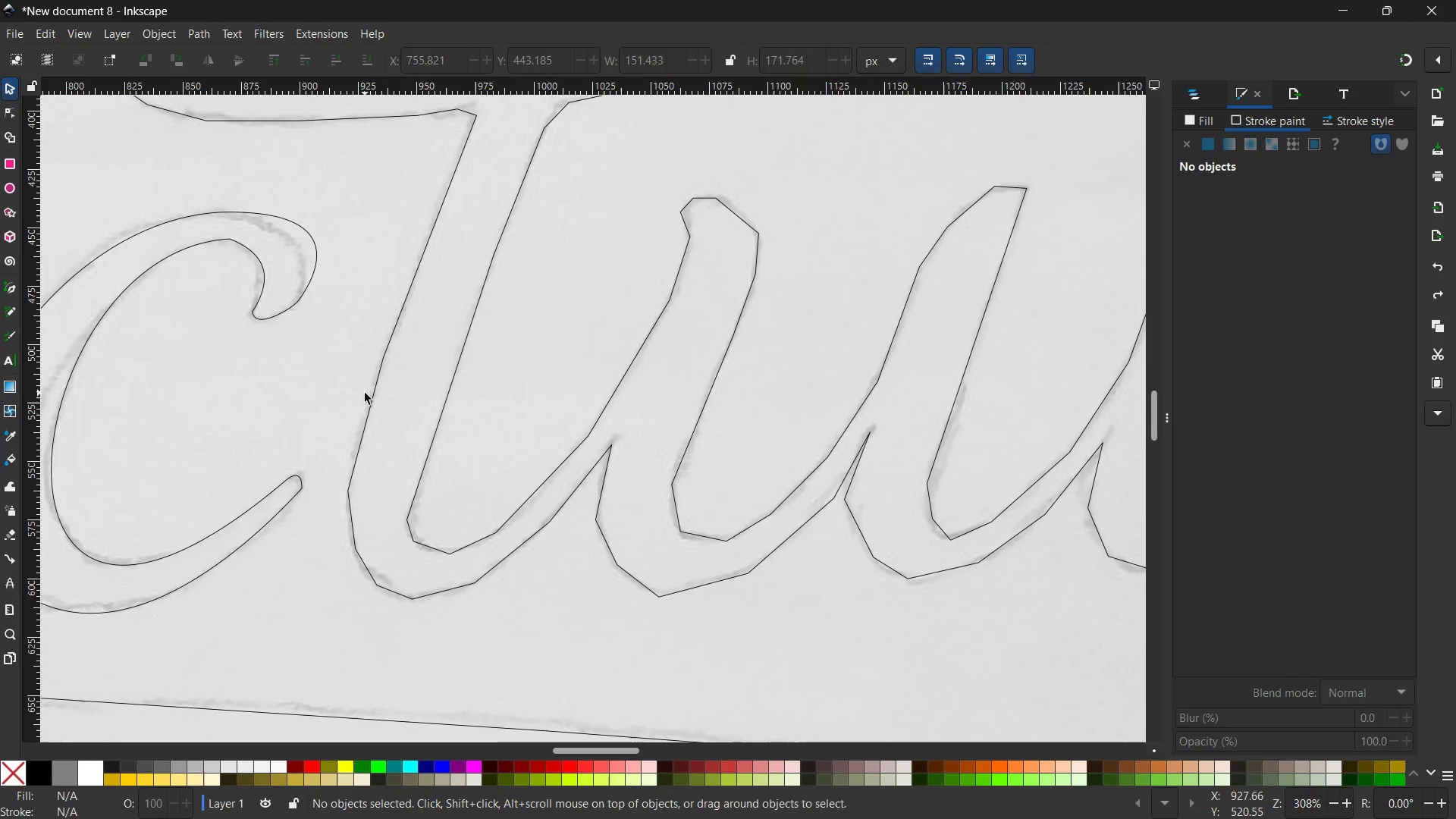 
left_click_drag(start_coordinate=[849, 340], to_coordinate=[334, 396])
 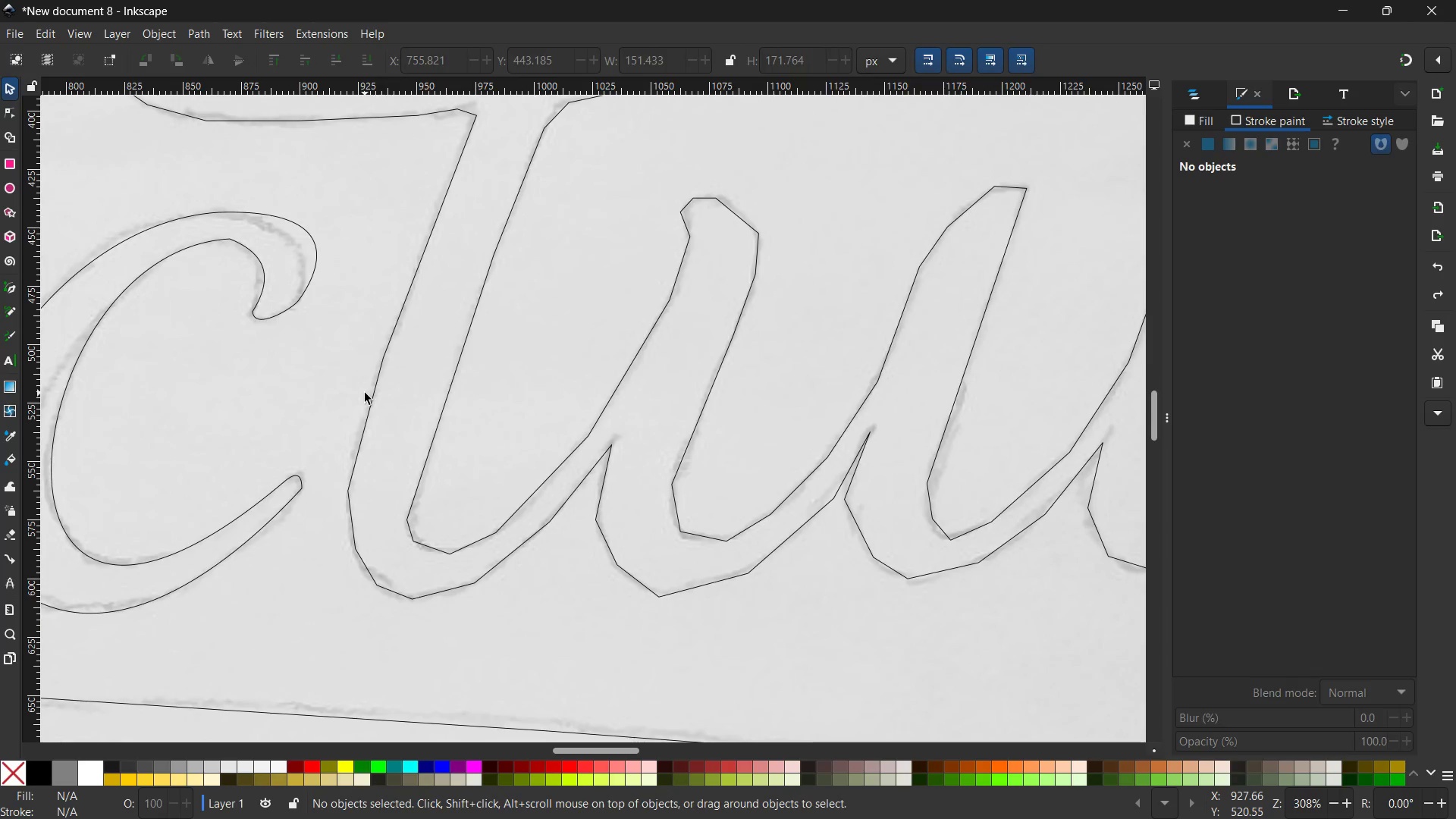 
hold_key(key=Space, duration=0.31)
 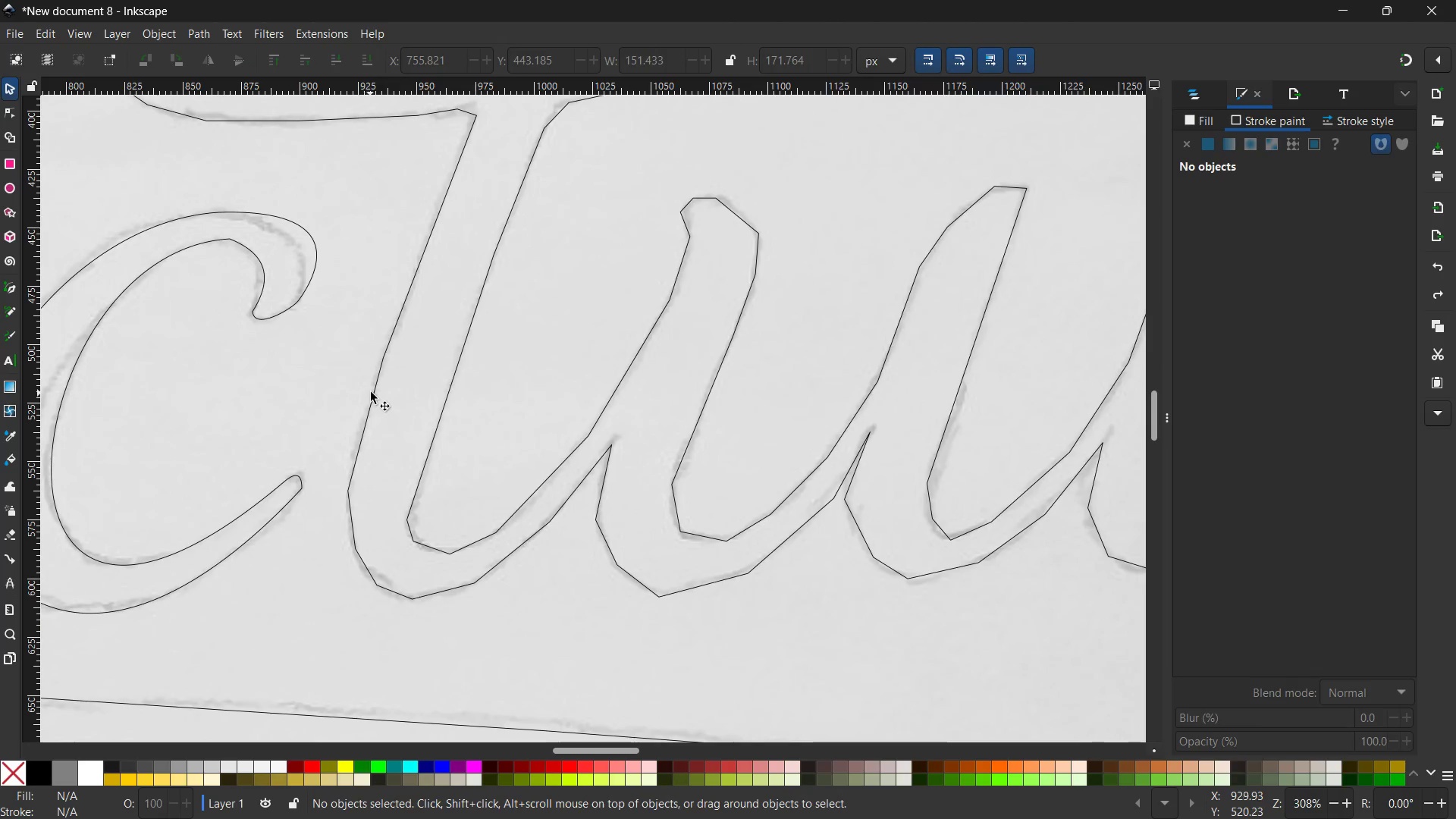 
left_click([374, 391])
 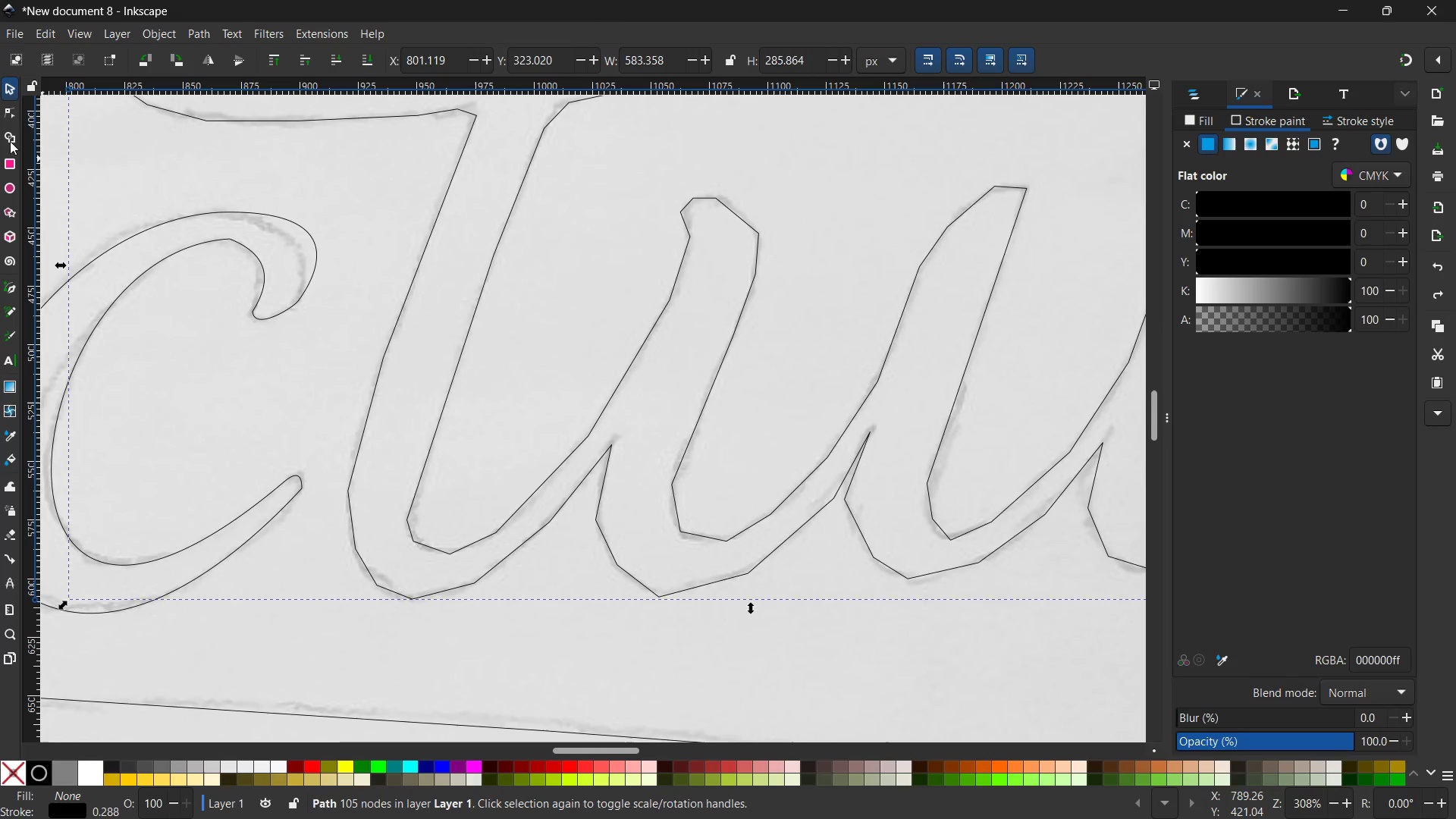 
left_click([10, 105])
 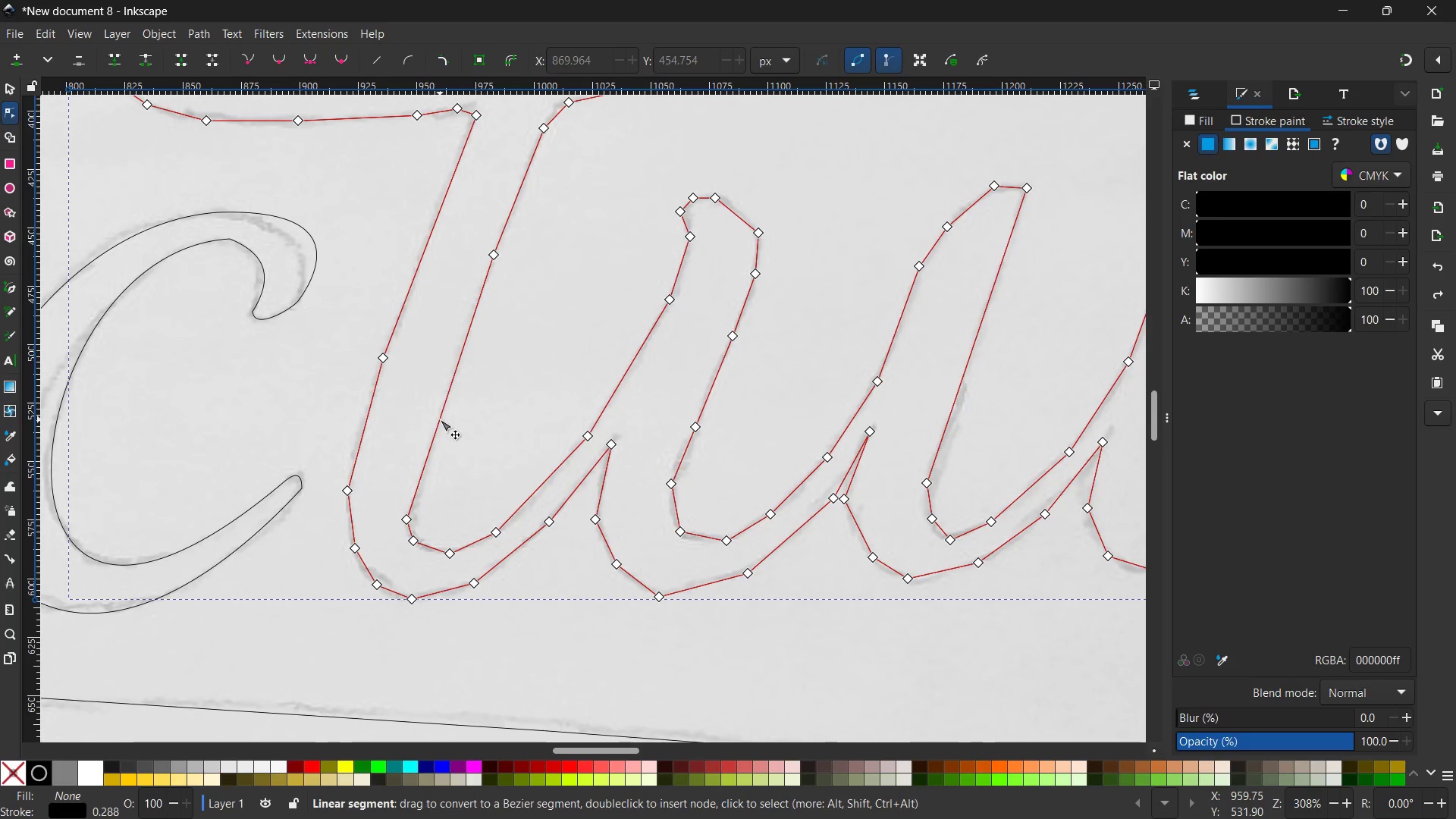 
scroll: coordinate [440, 419], scroll_direction: up, amount: 4.0
 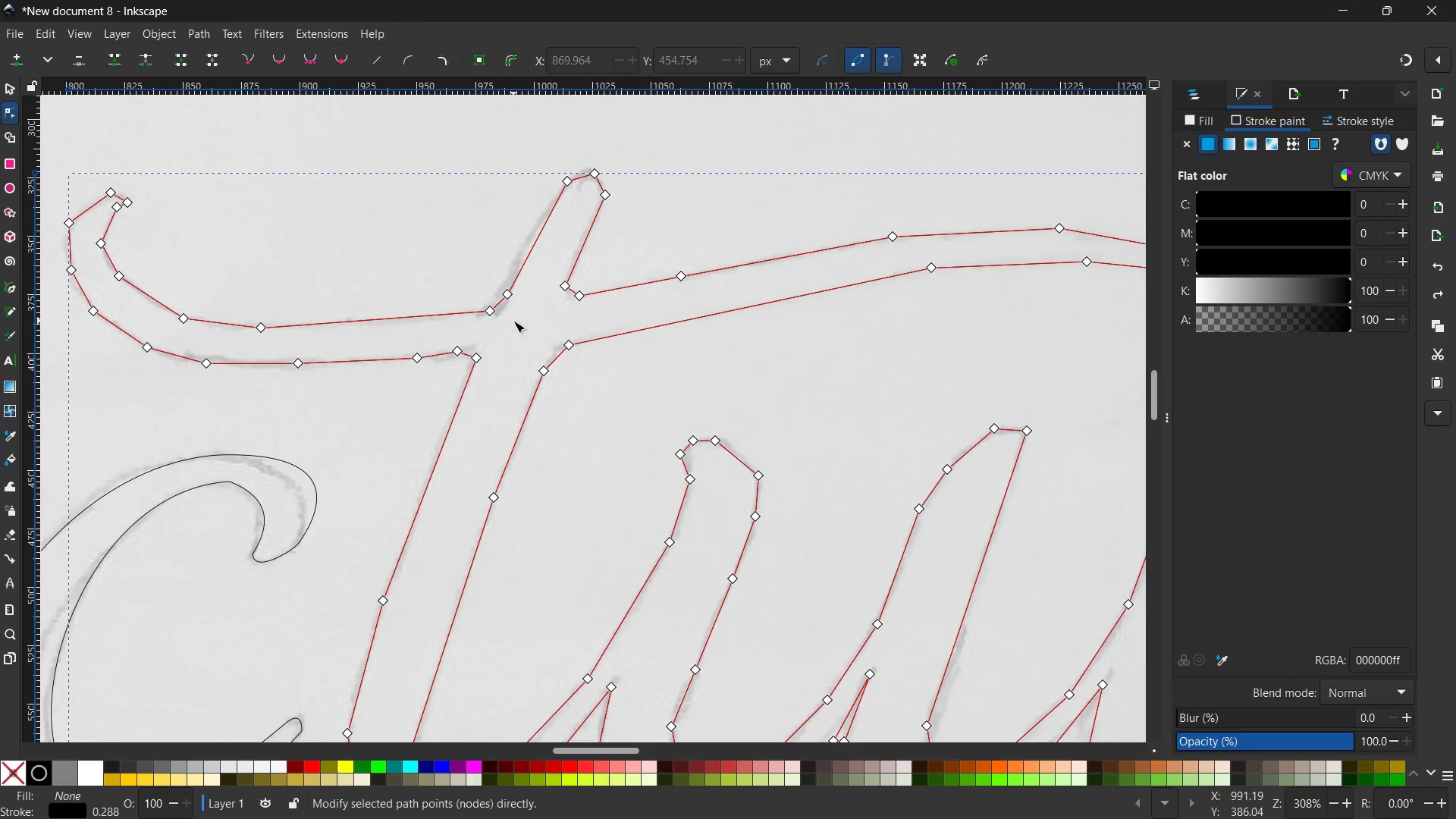 
hold_key(key=ControlLeft, duration=0.56)
scroll: coordinate [513, 321], scroll_direction: up, amount: 2.0
 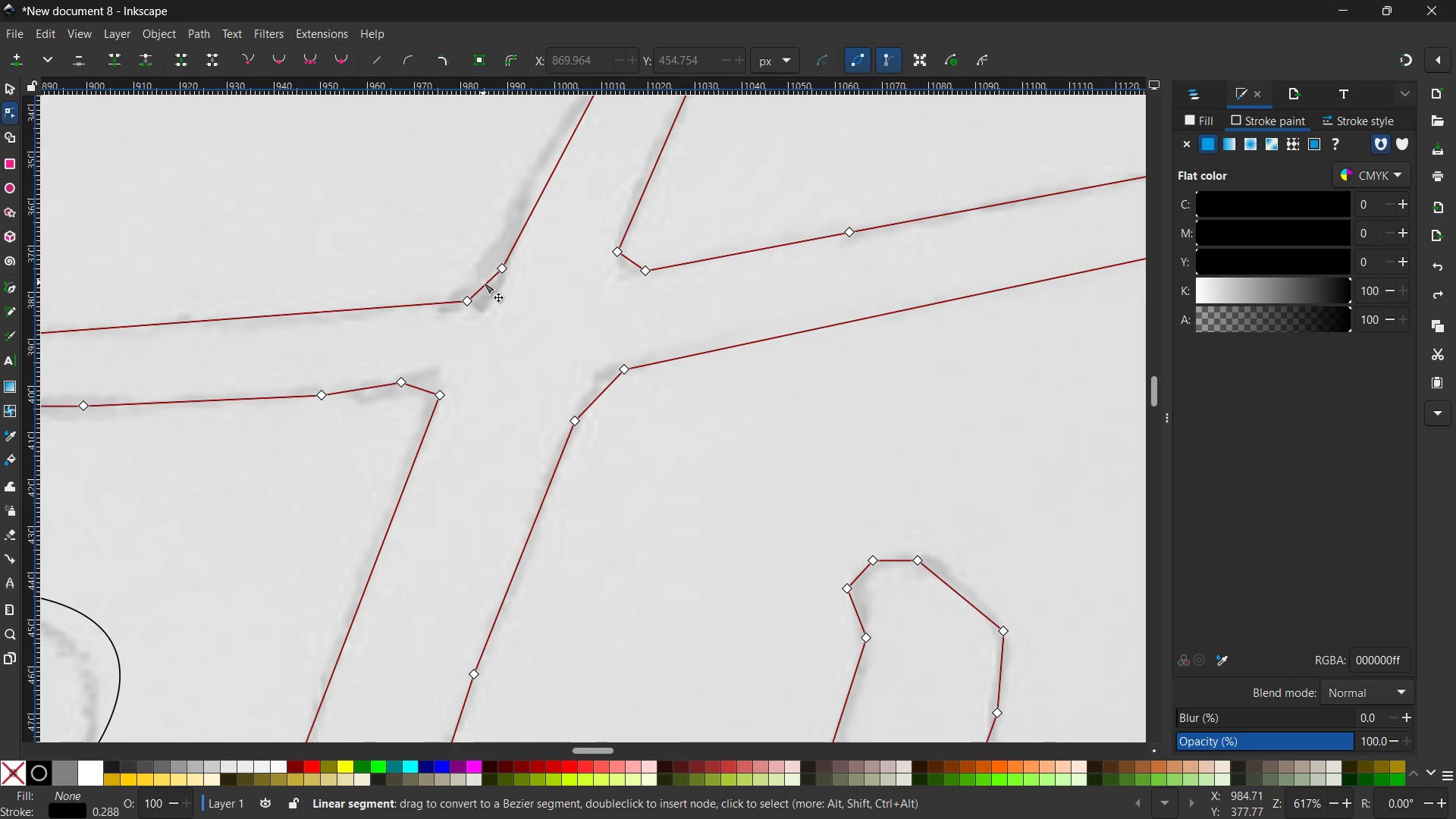 
left_click_drag(start_coordinate=[483, 282], to_coordinate=[482, 290])
 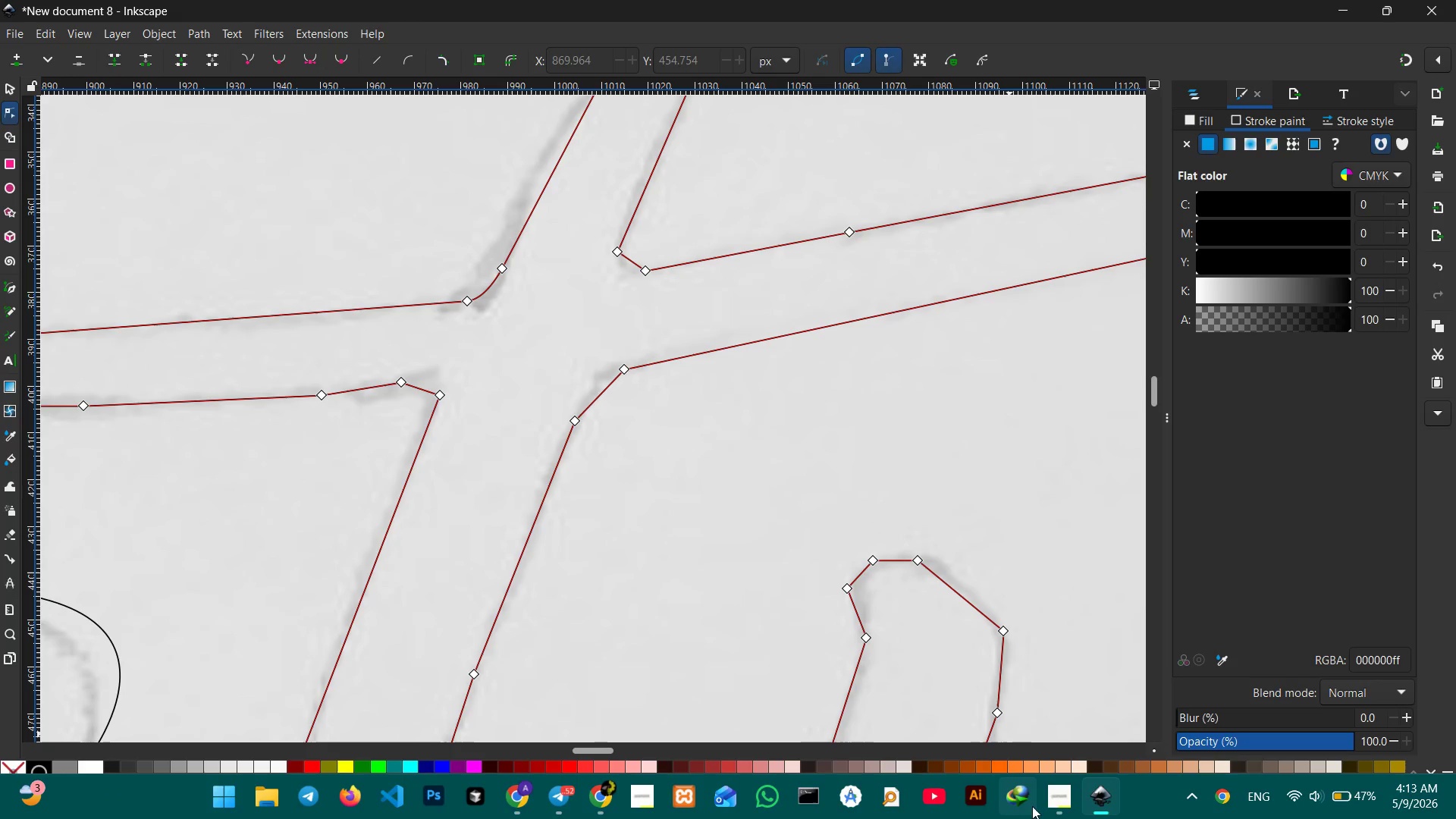 
left_click([1046, 799])